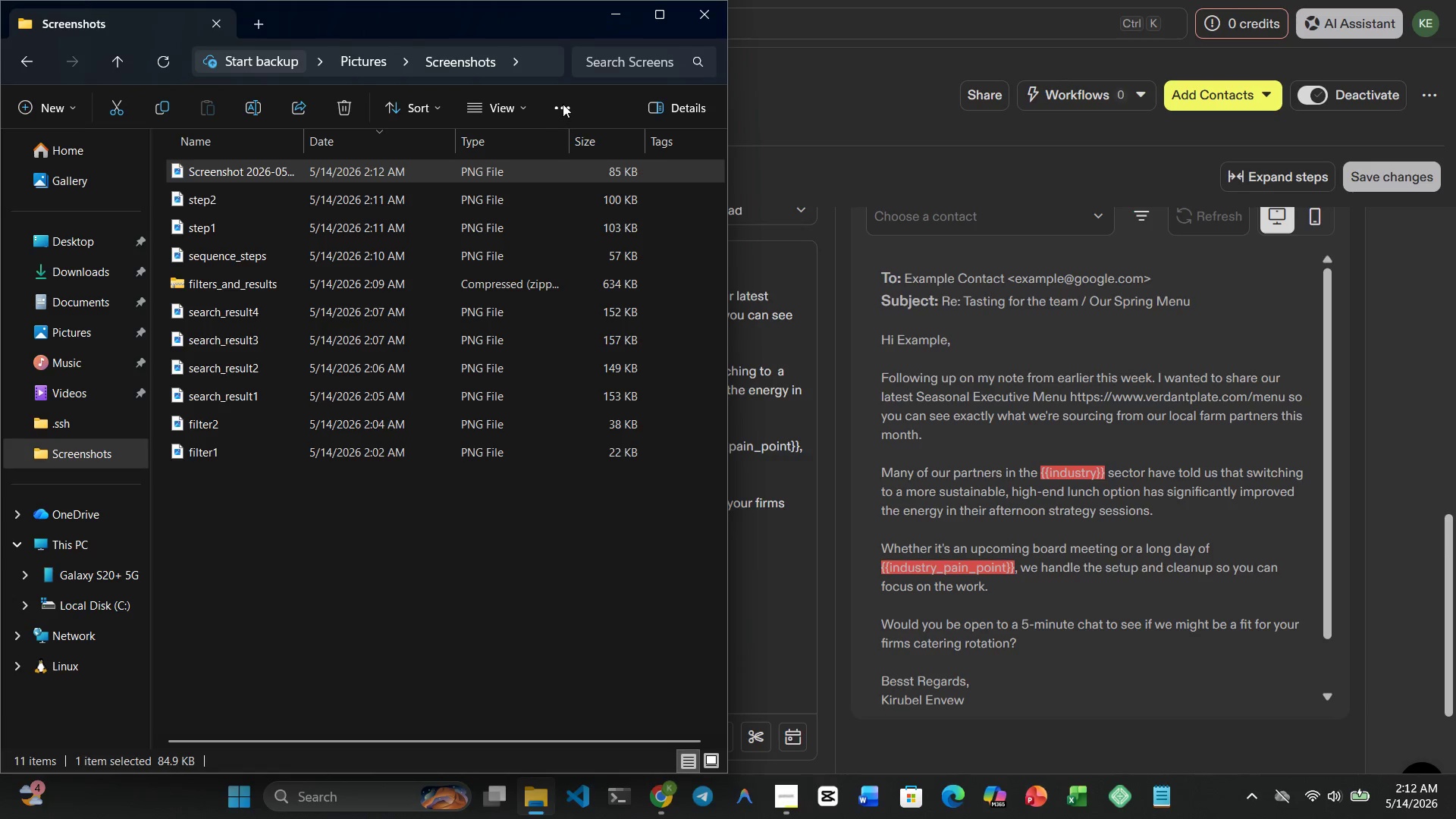 
left_click([563, 104])
 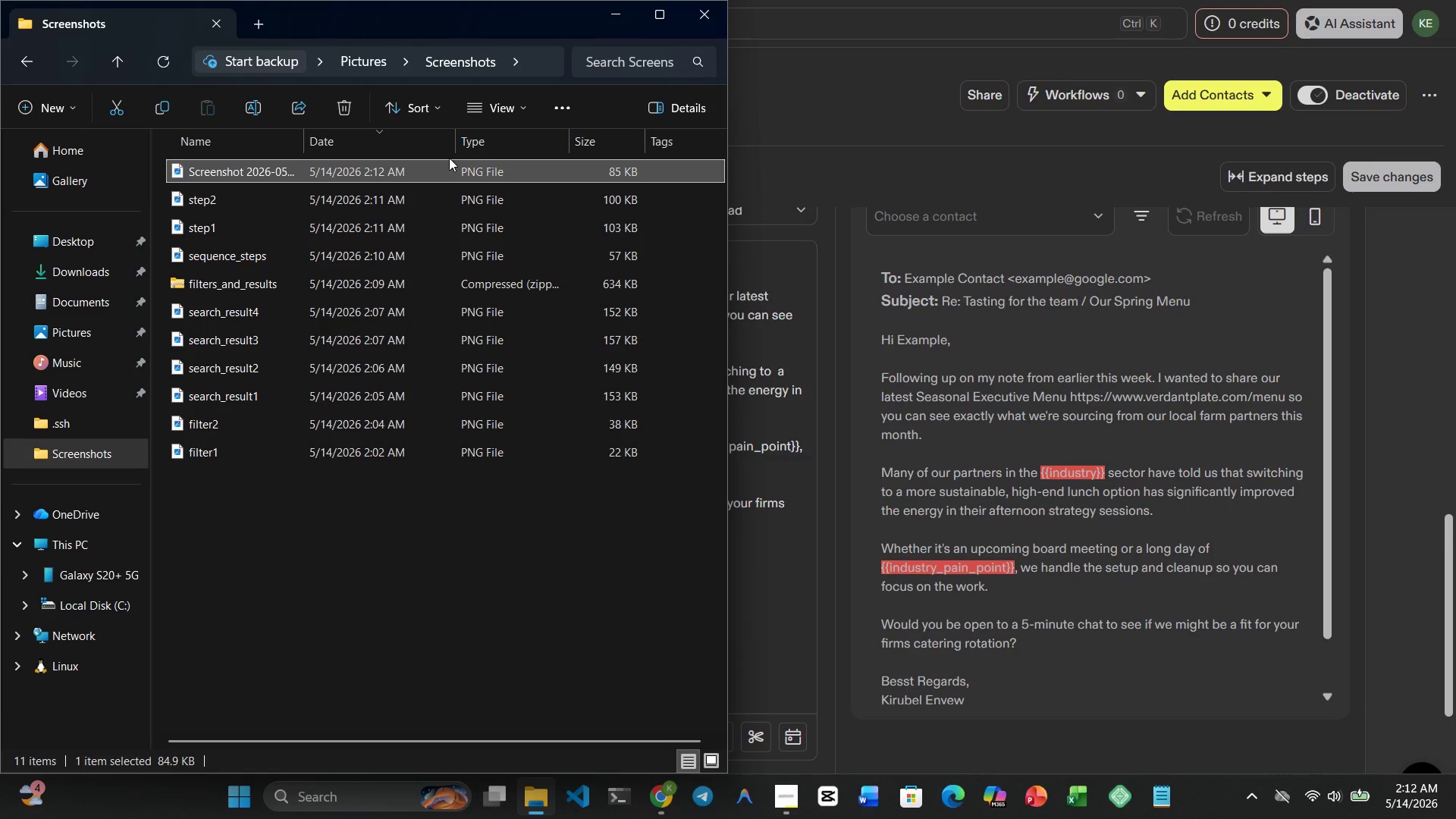 
right_click([449, 158])
 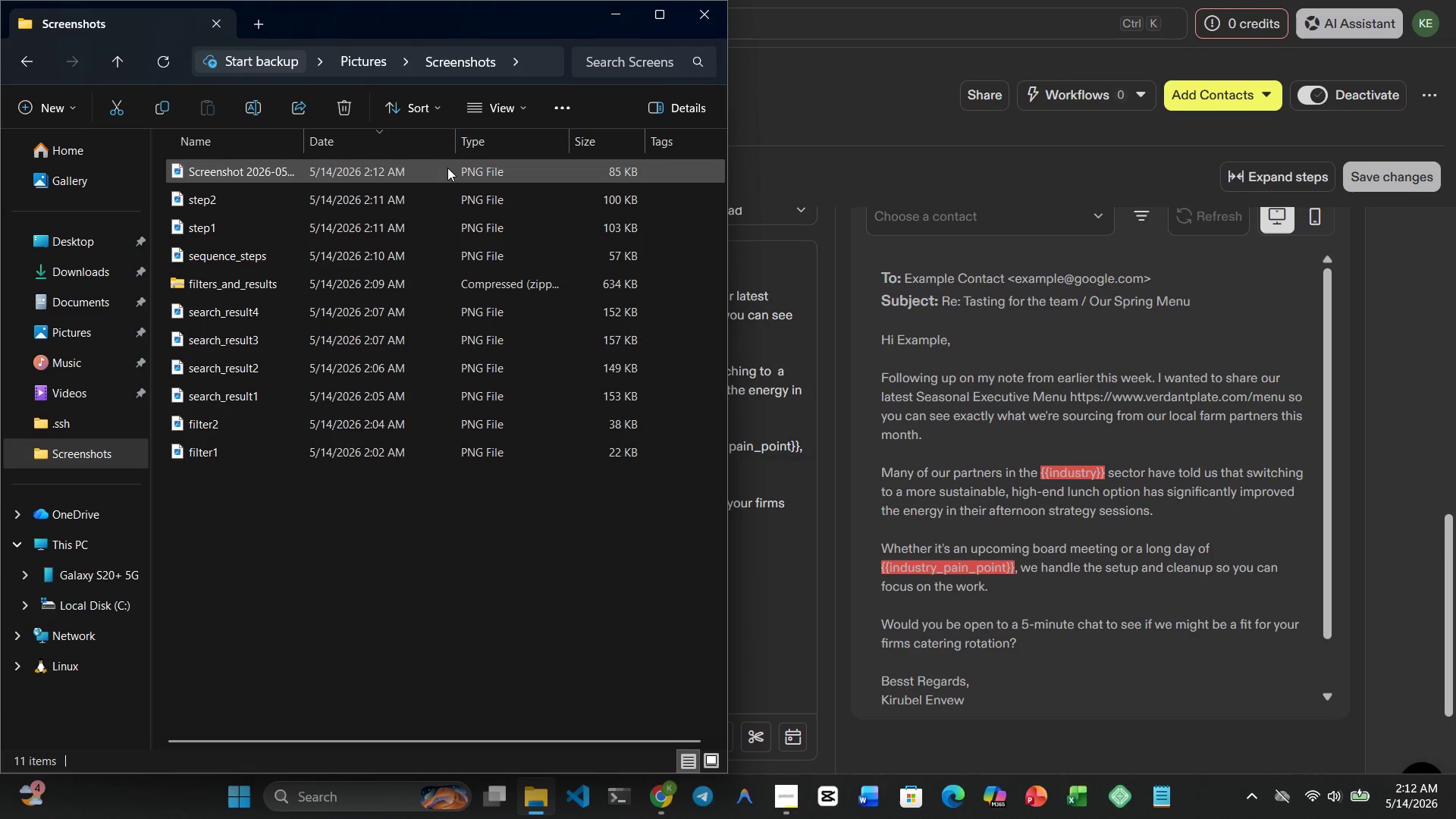 
double_click([448, 171])
 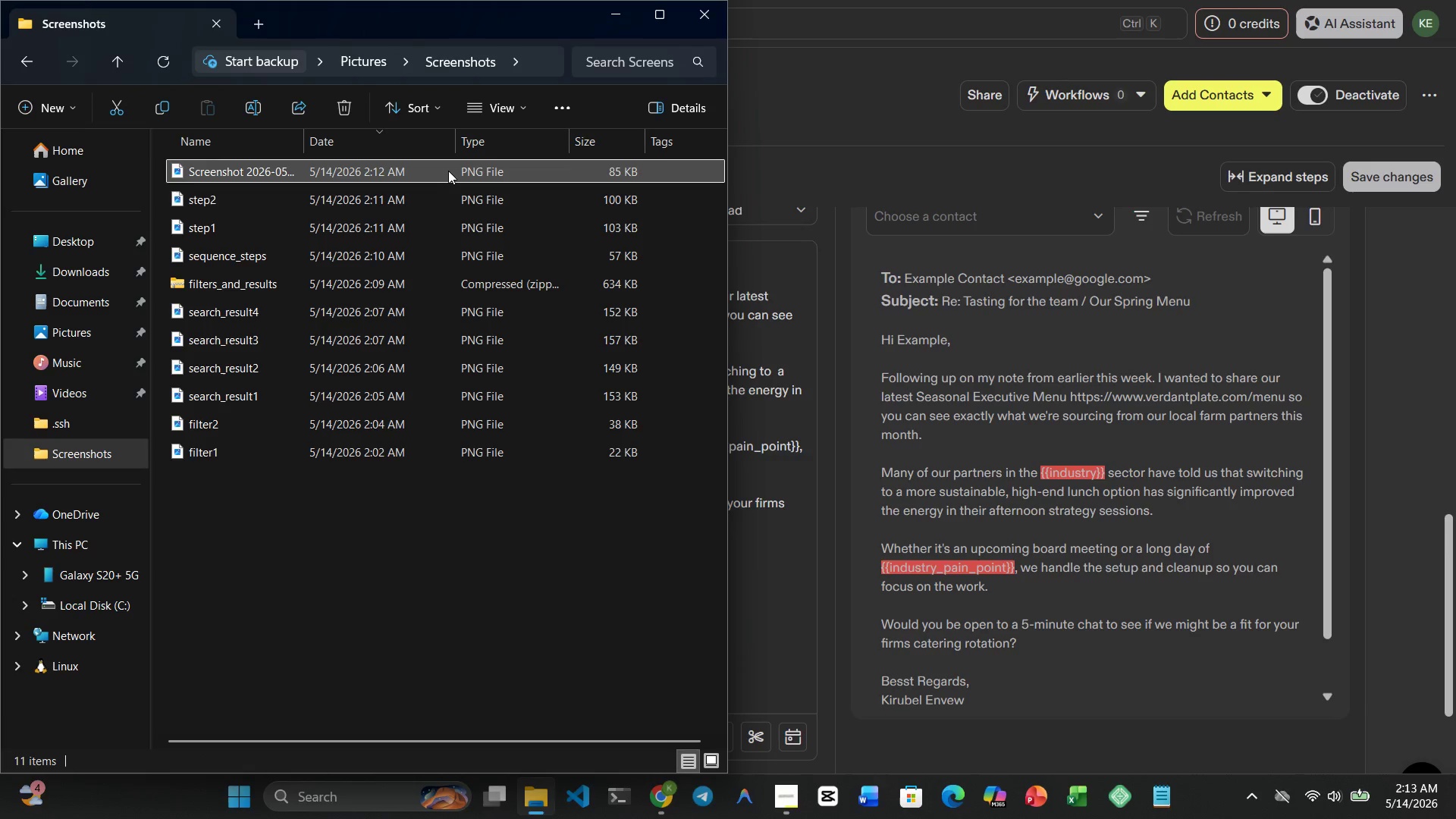 
triple_click([448, 171])
 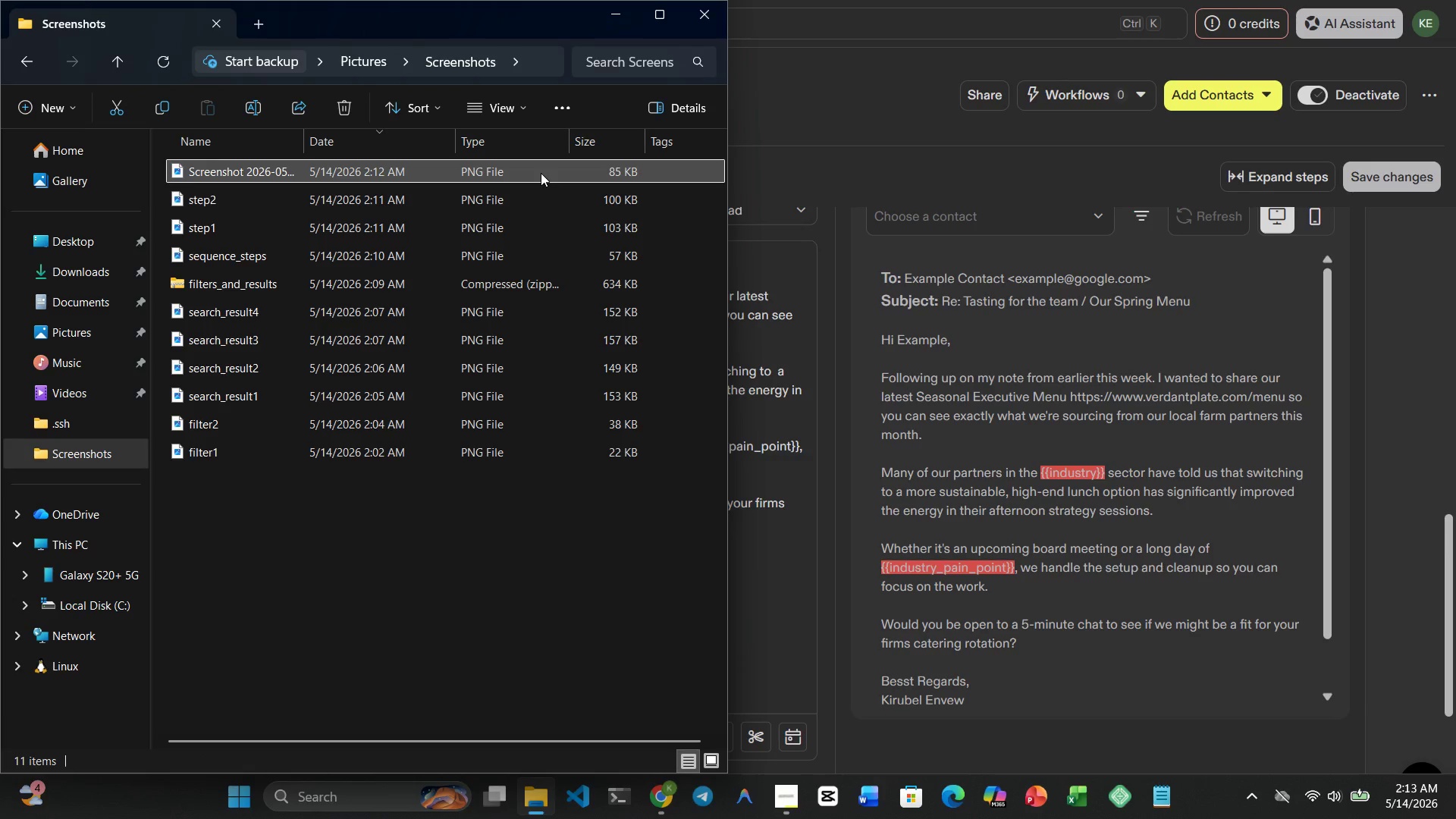 
right_click([541, 173])
 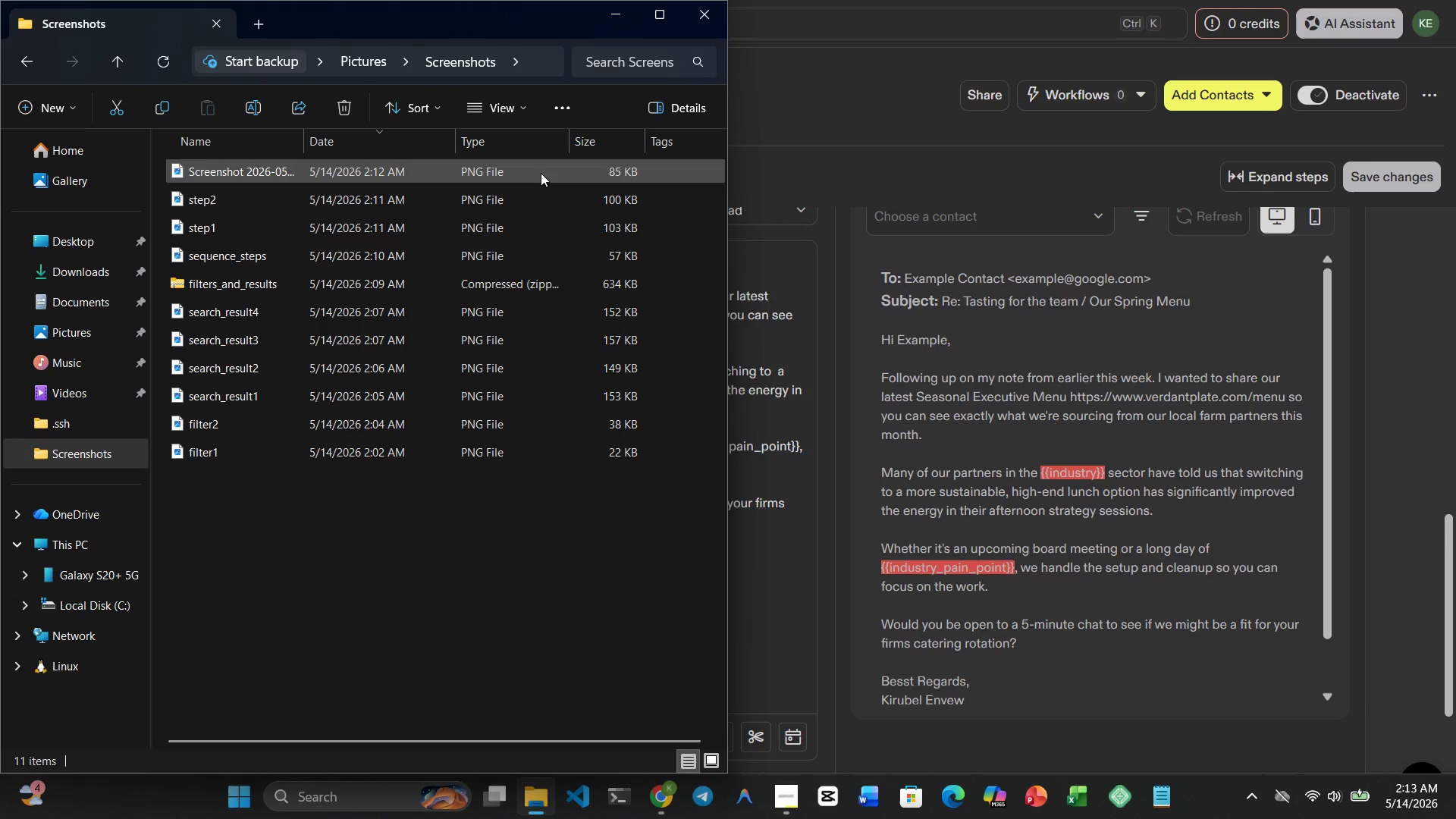 
left_click([541, 173])
 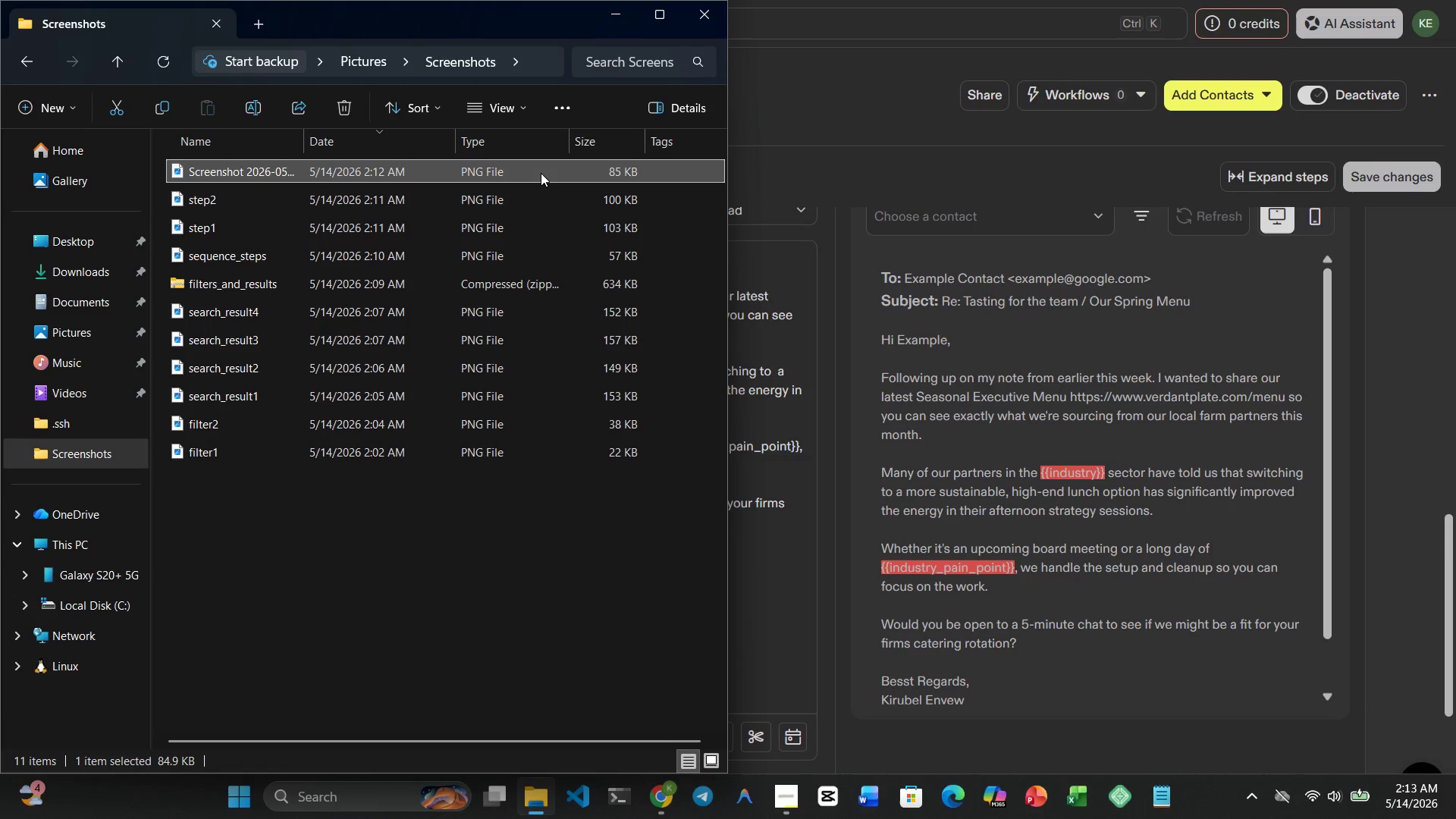 
right_click([541, 173])
 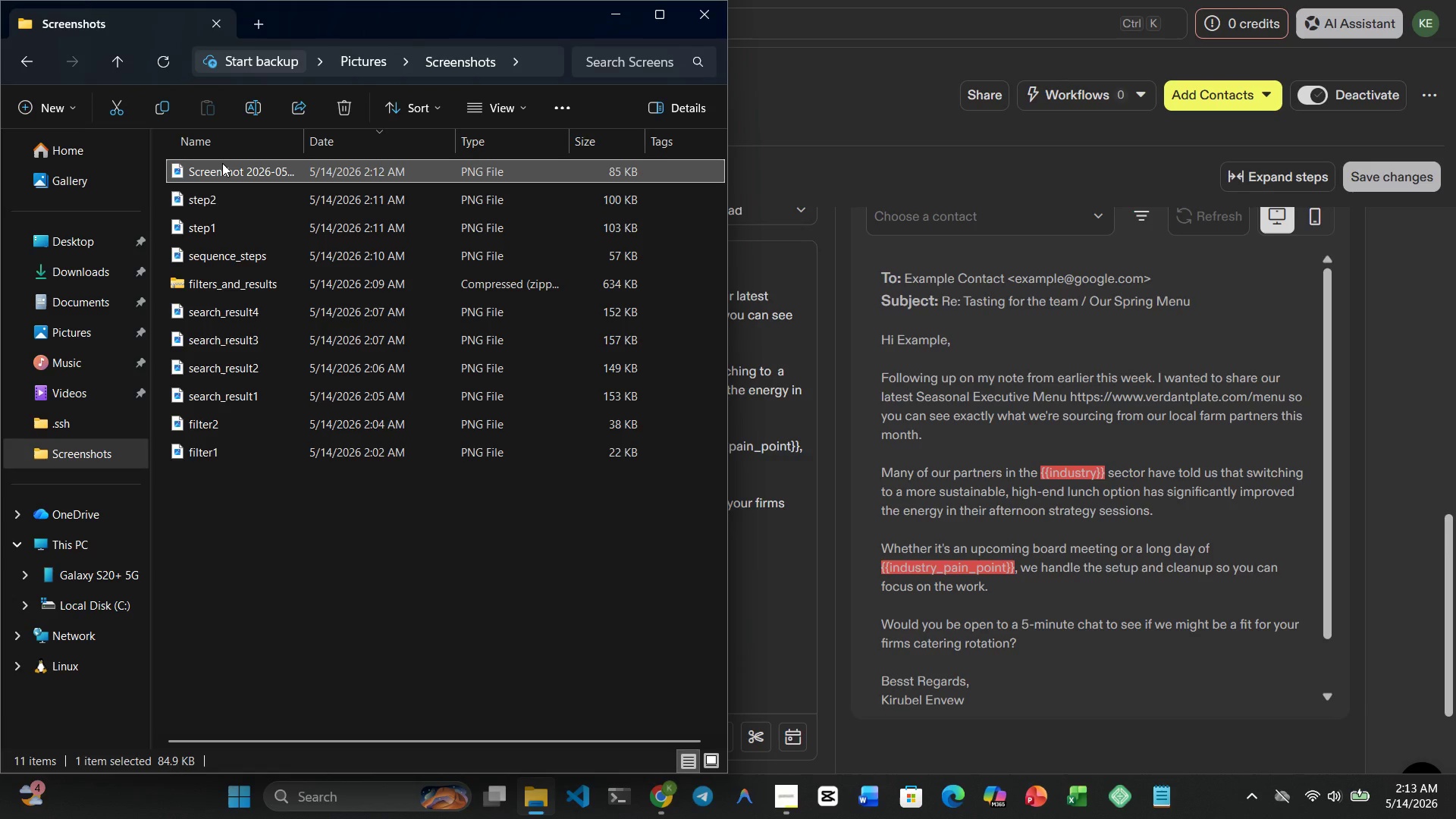 
left_click([240, 200])
 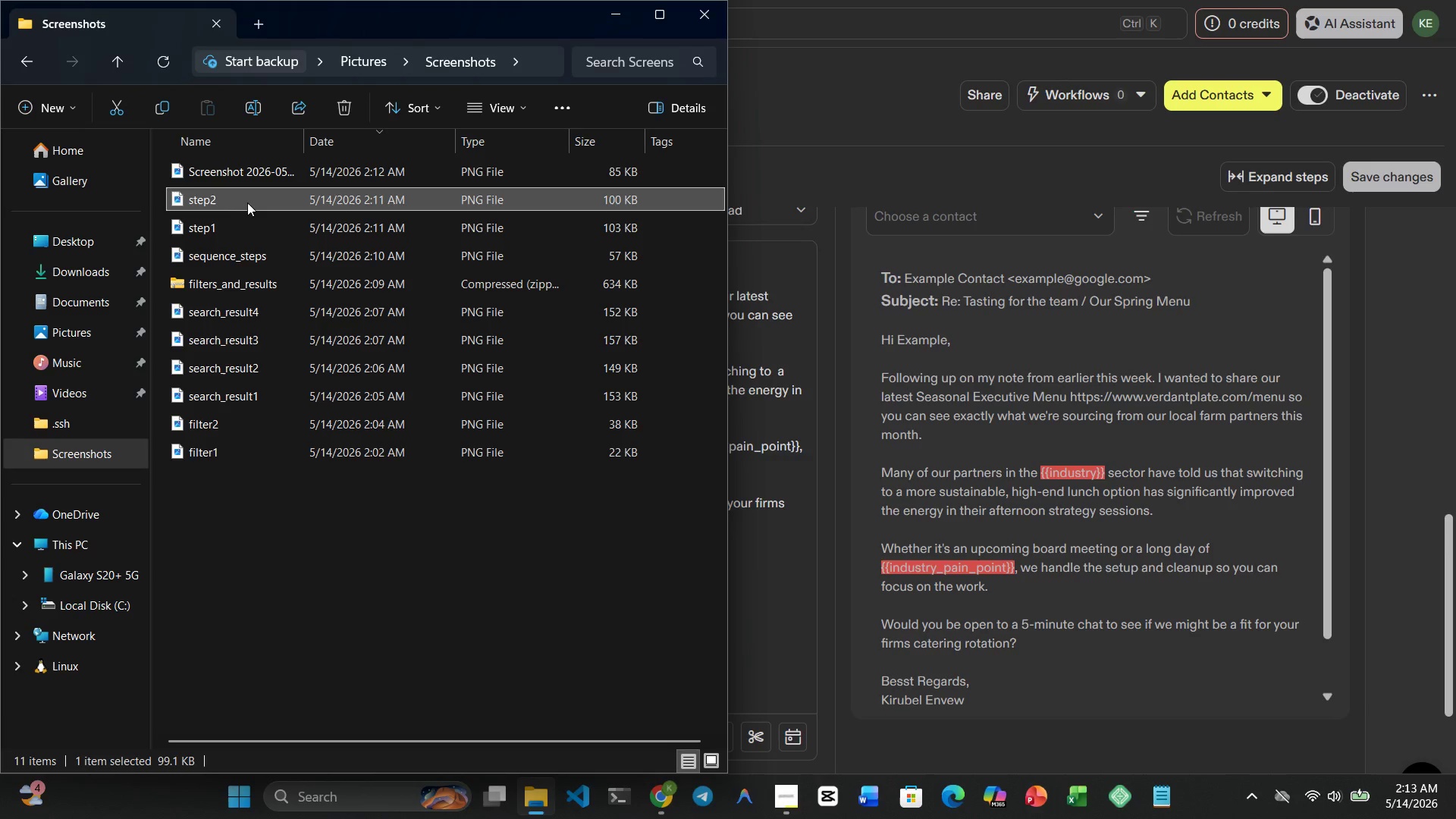 
right_click([249, 202])
 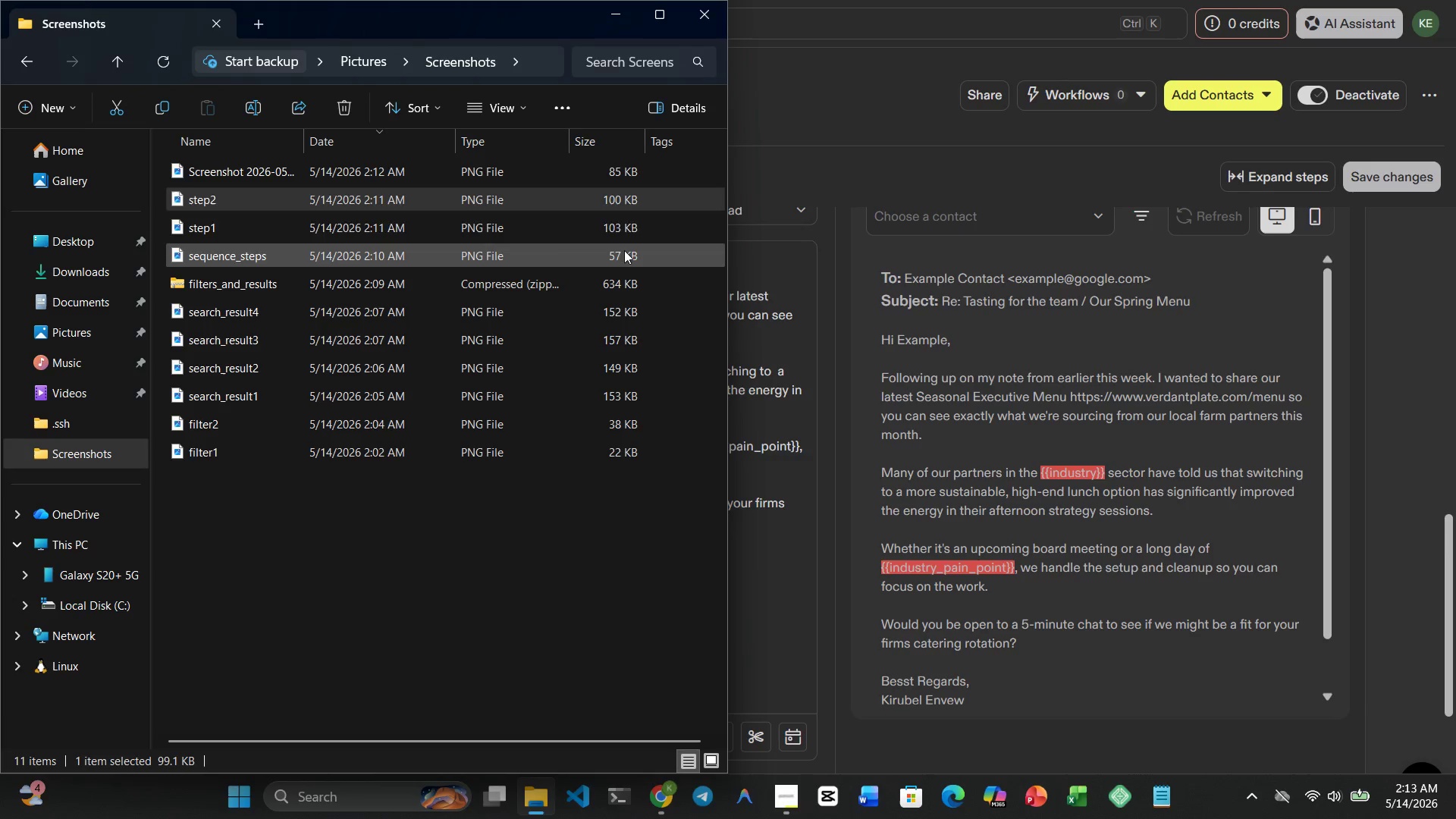 
left_click([469, 199])
 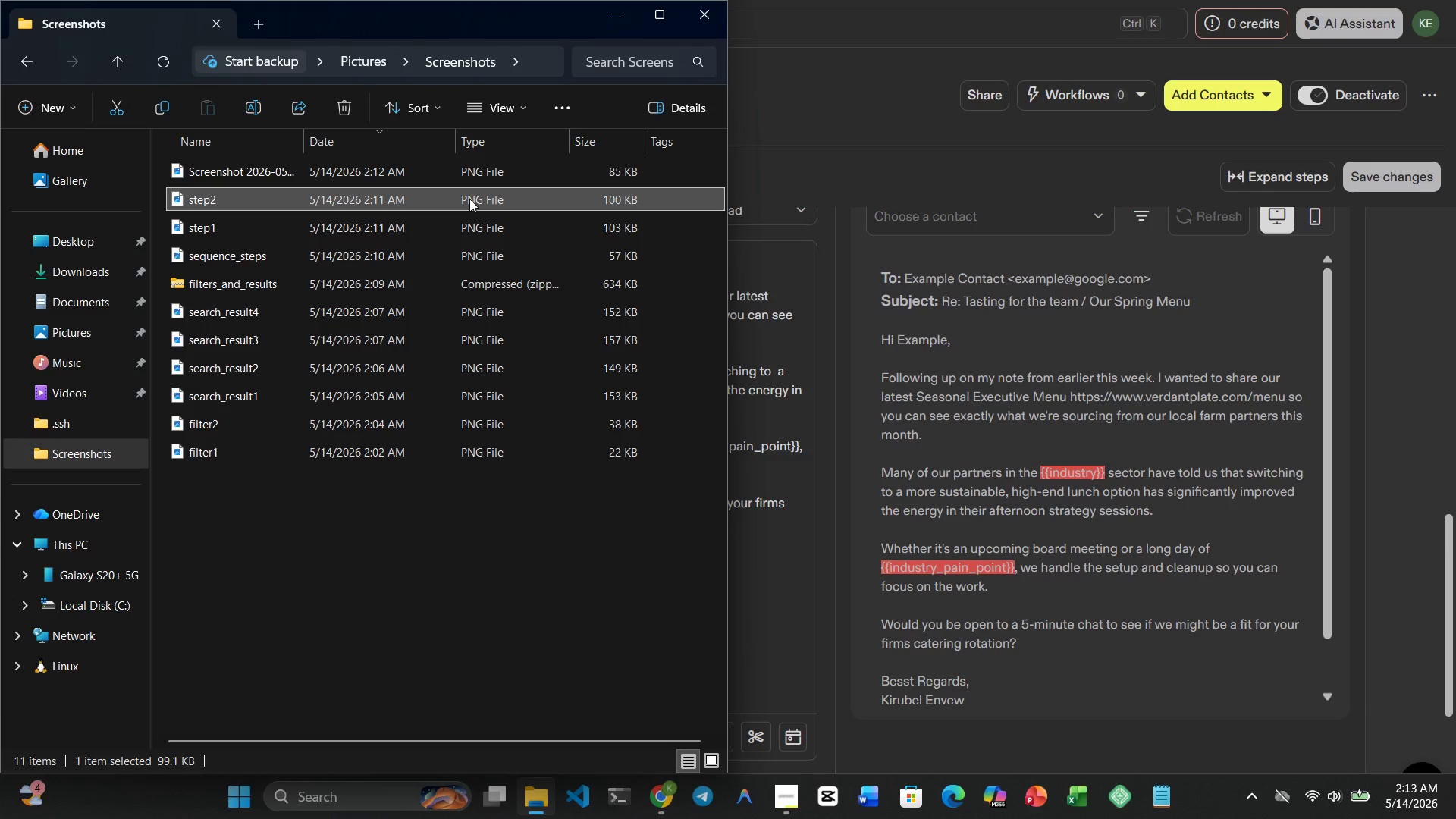 
right_click([469, 199])
 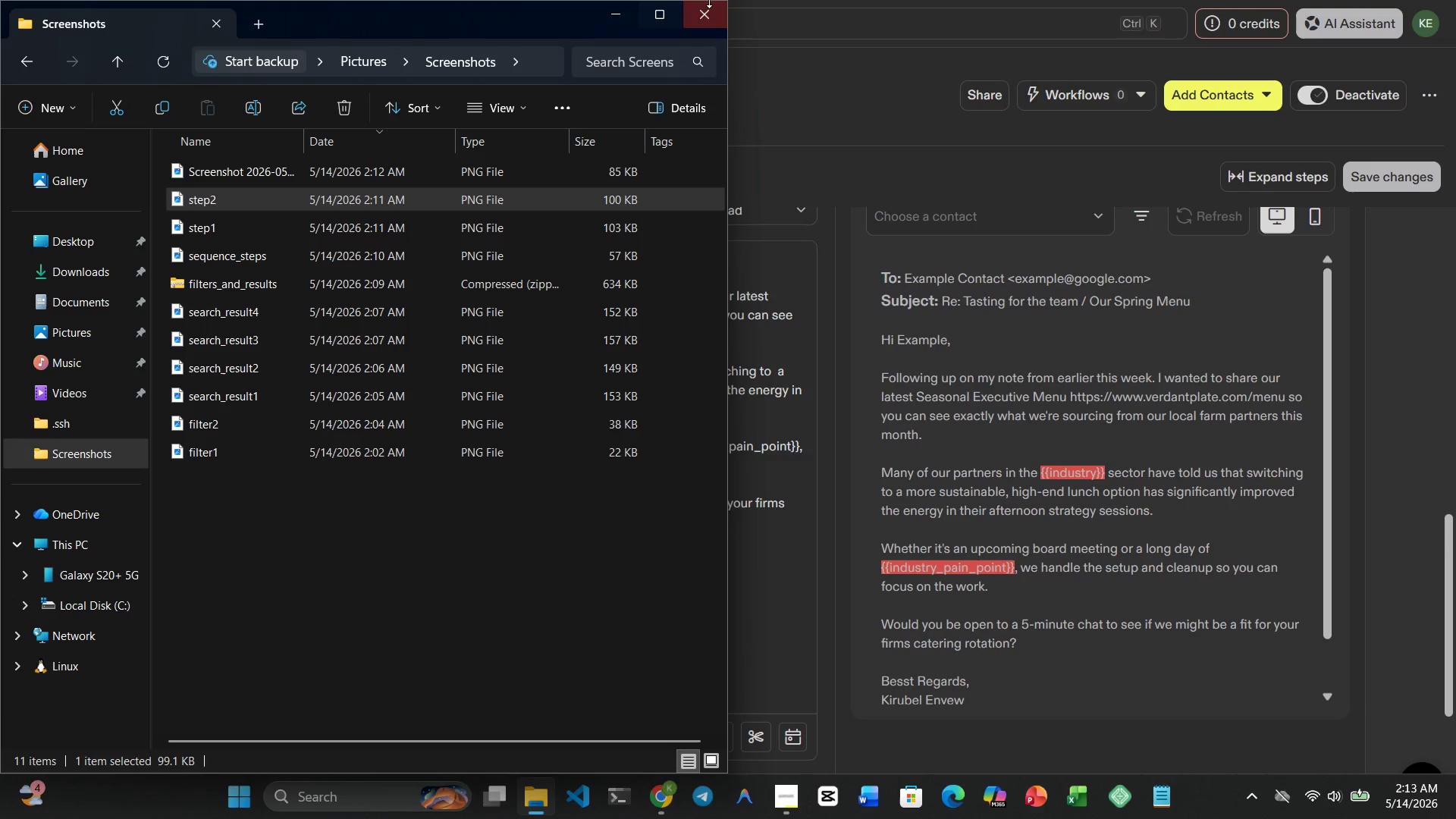 
left_click([712, 5])
 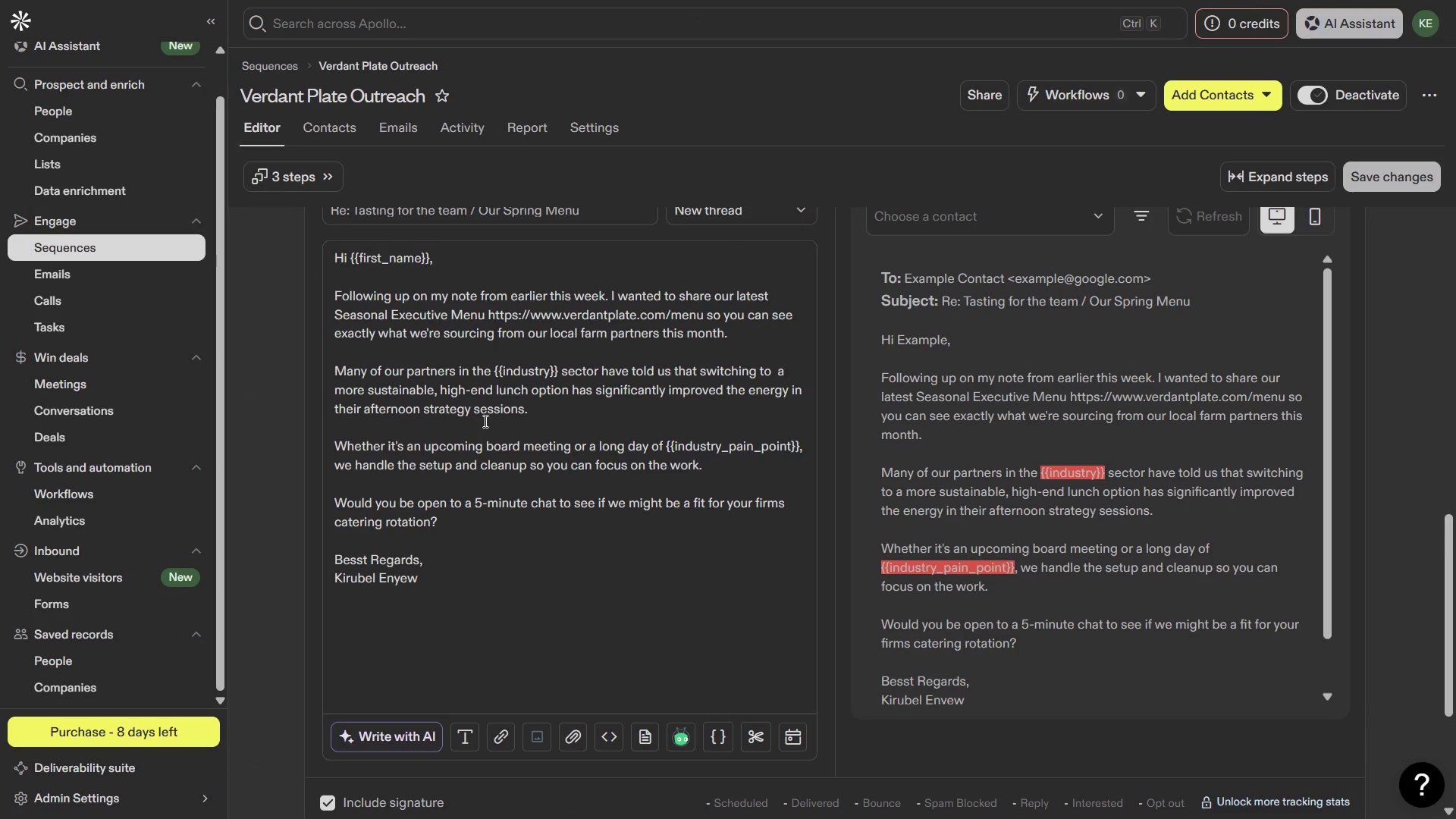 
key(Meta+MetaLeft)
 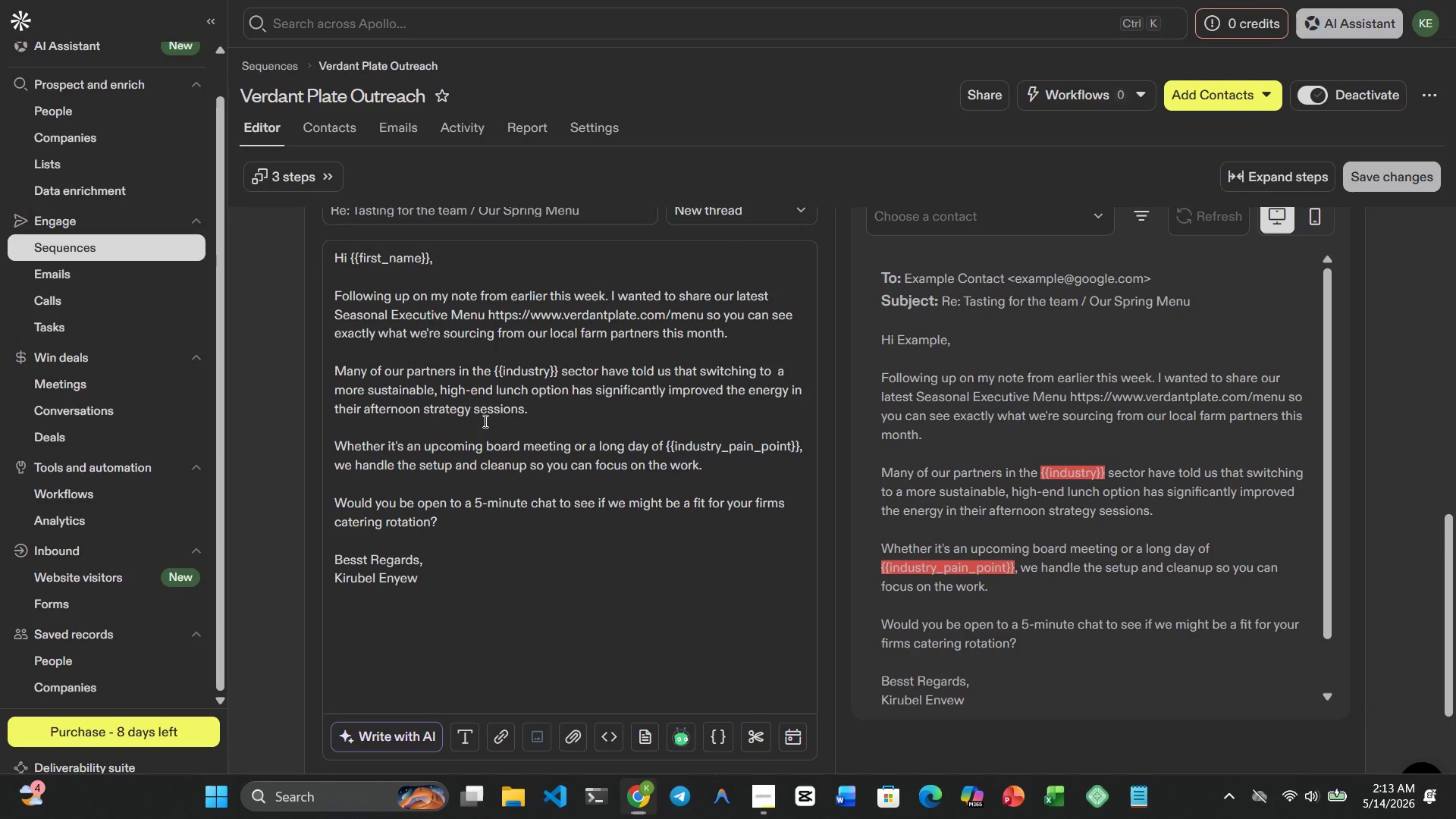 
key(Meta+1)
 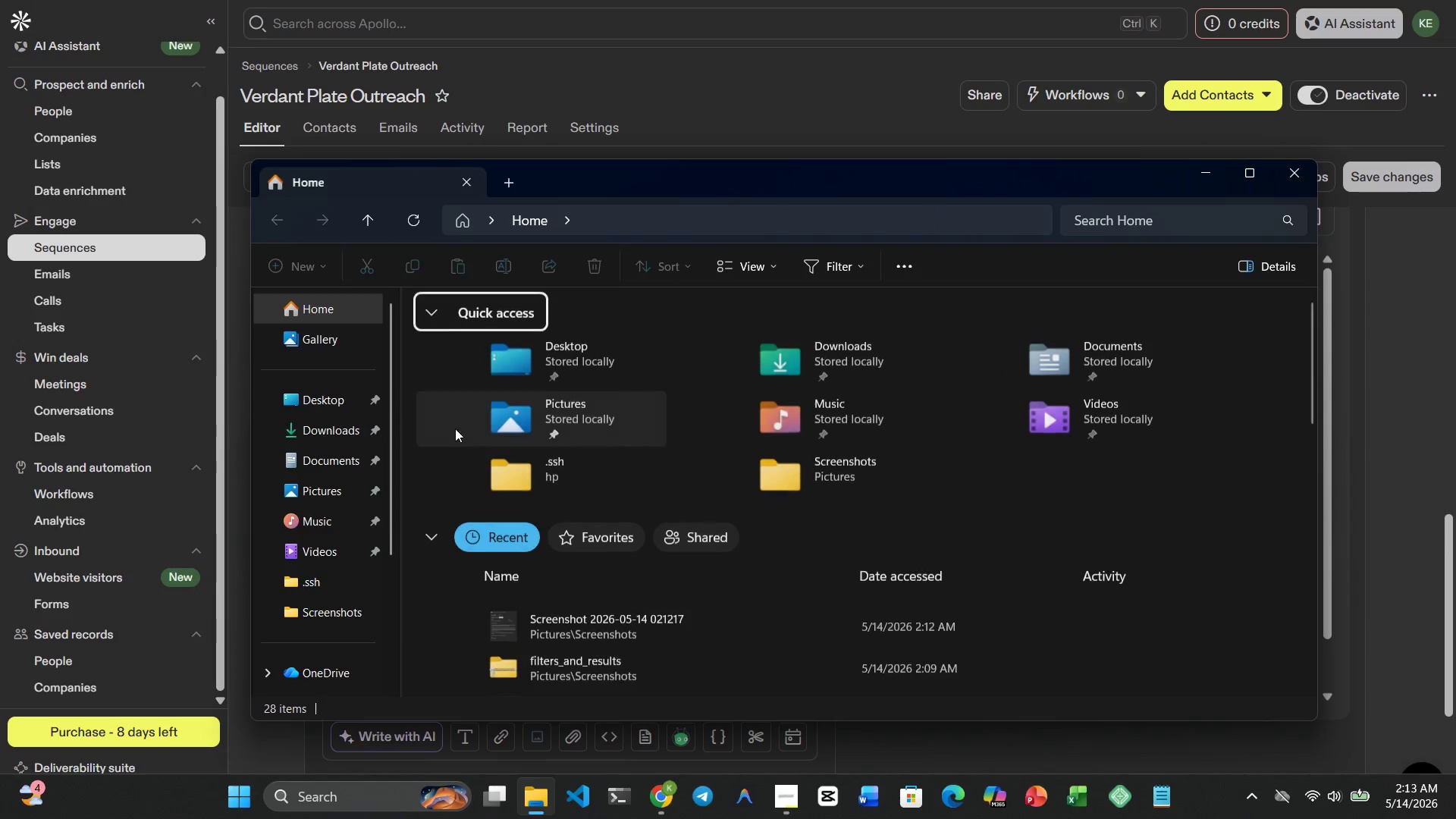 
left_click([341, 607])
 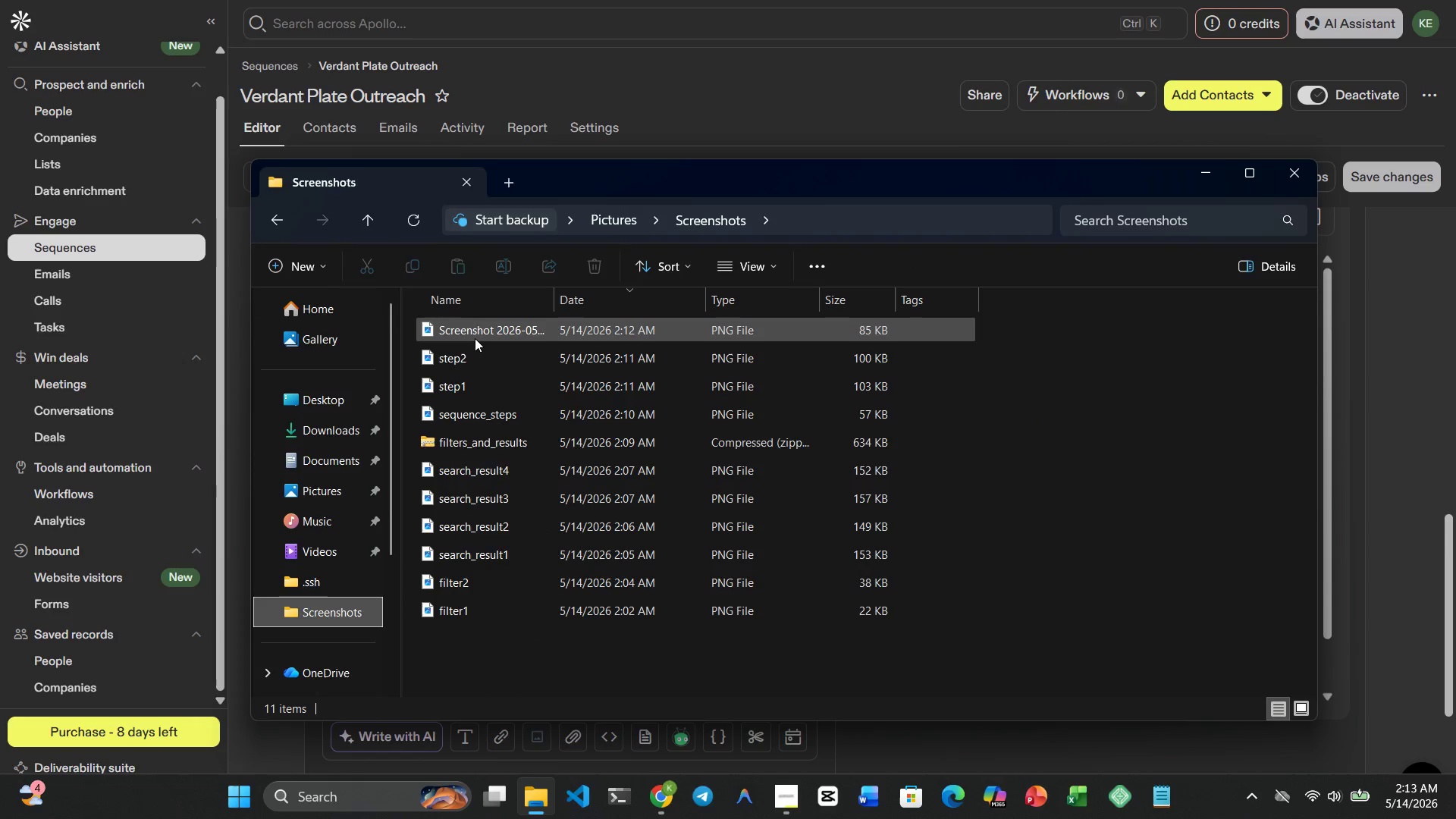 
left_click([475, 336])
 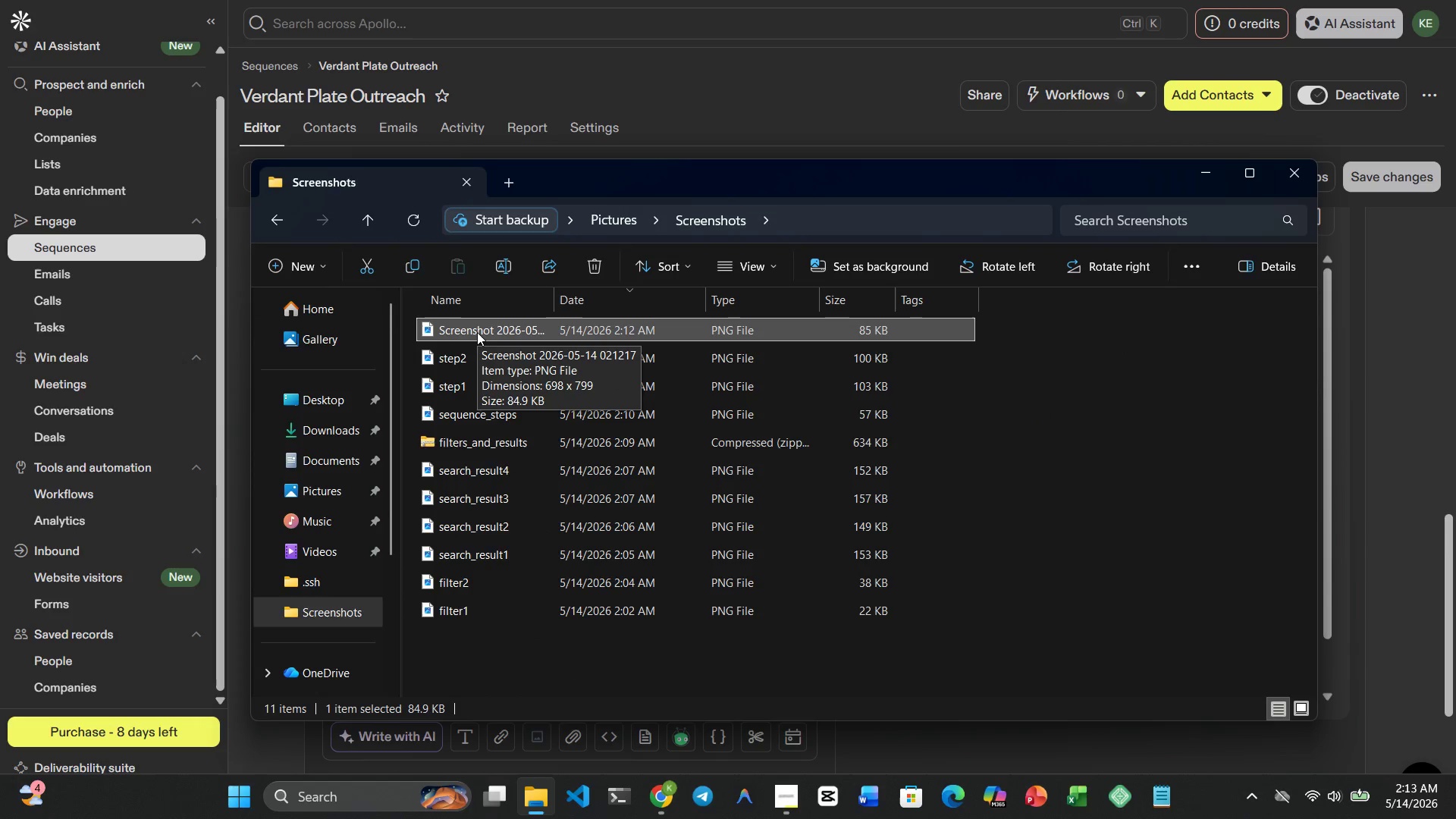 
right_click([477, 332])
 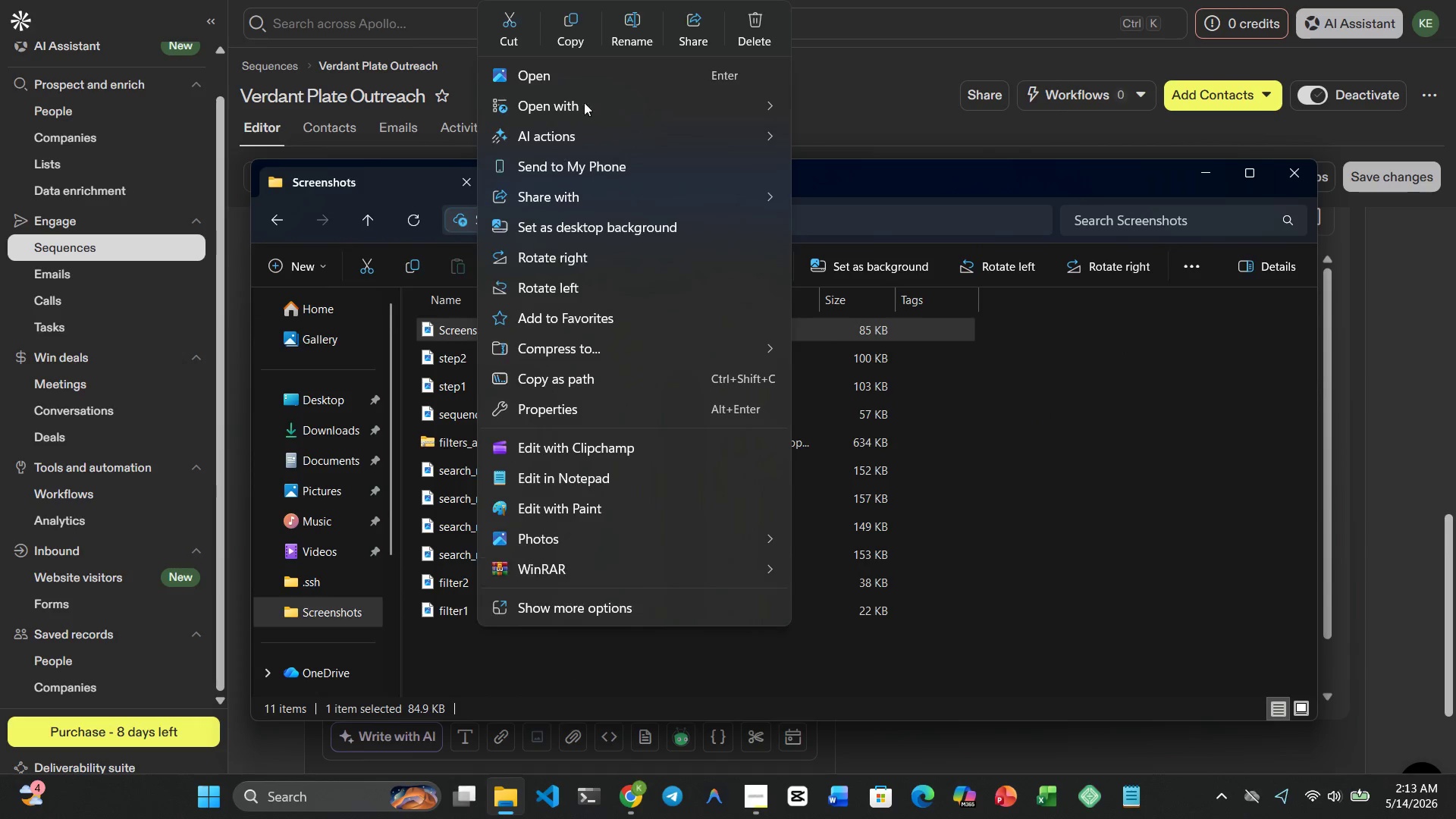 
left_click([625, 21])
 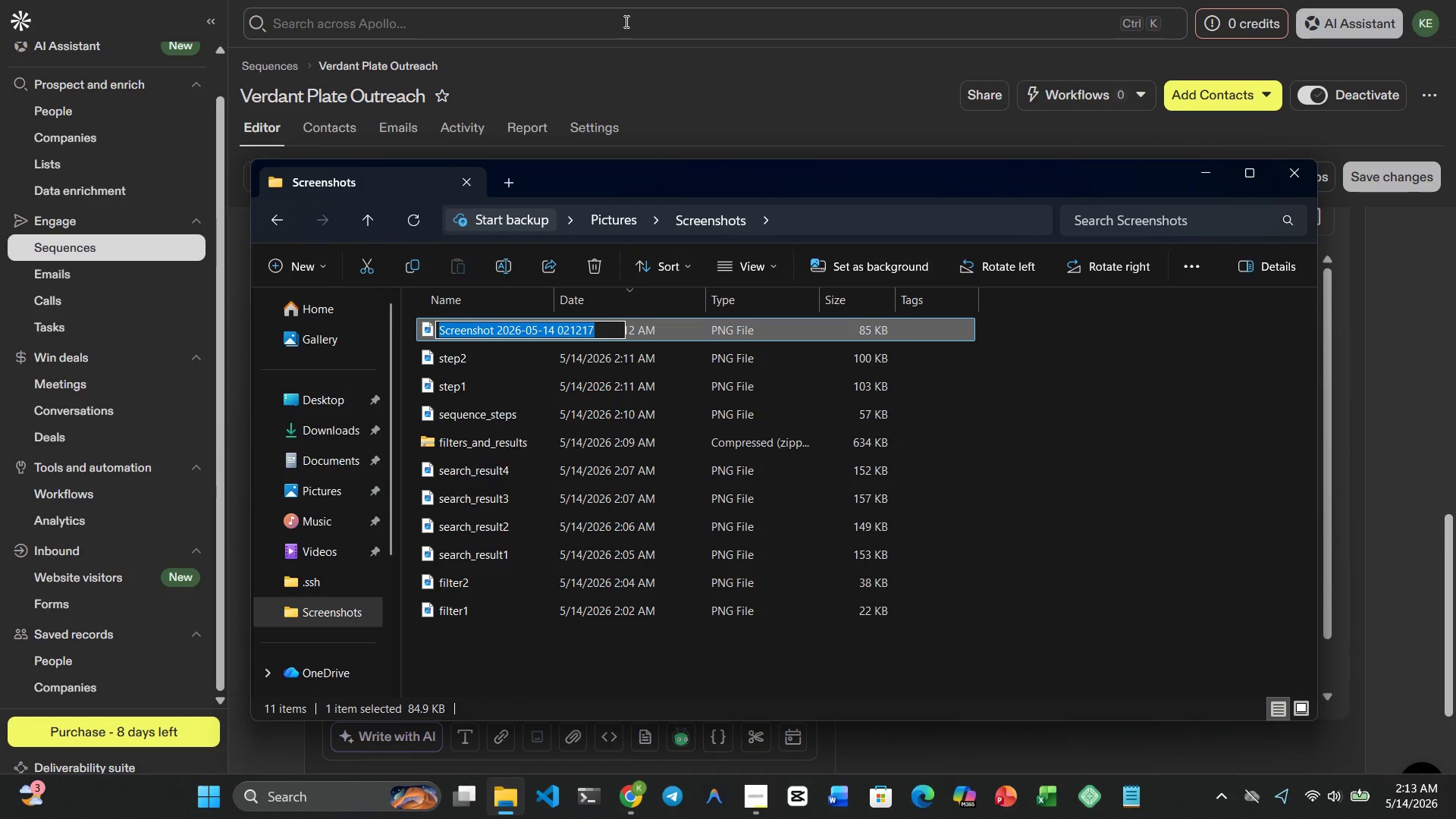 
type(step3)
 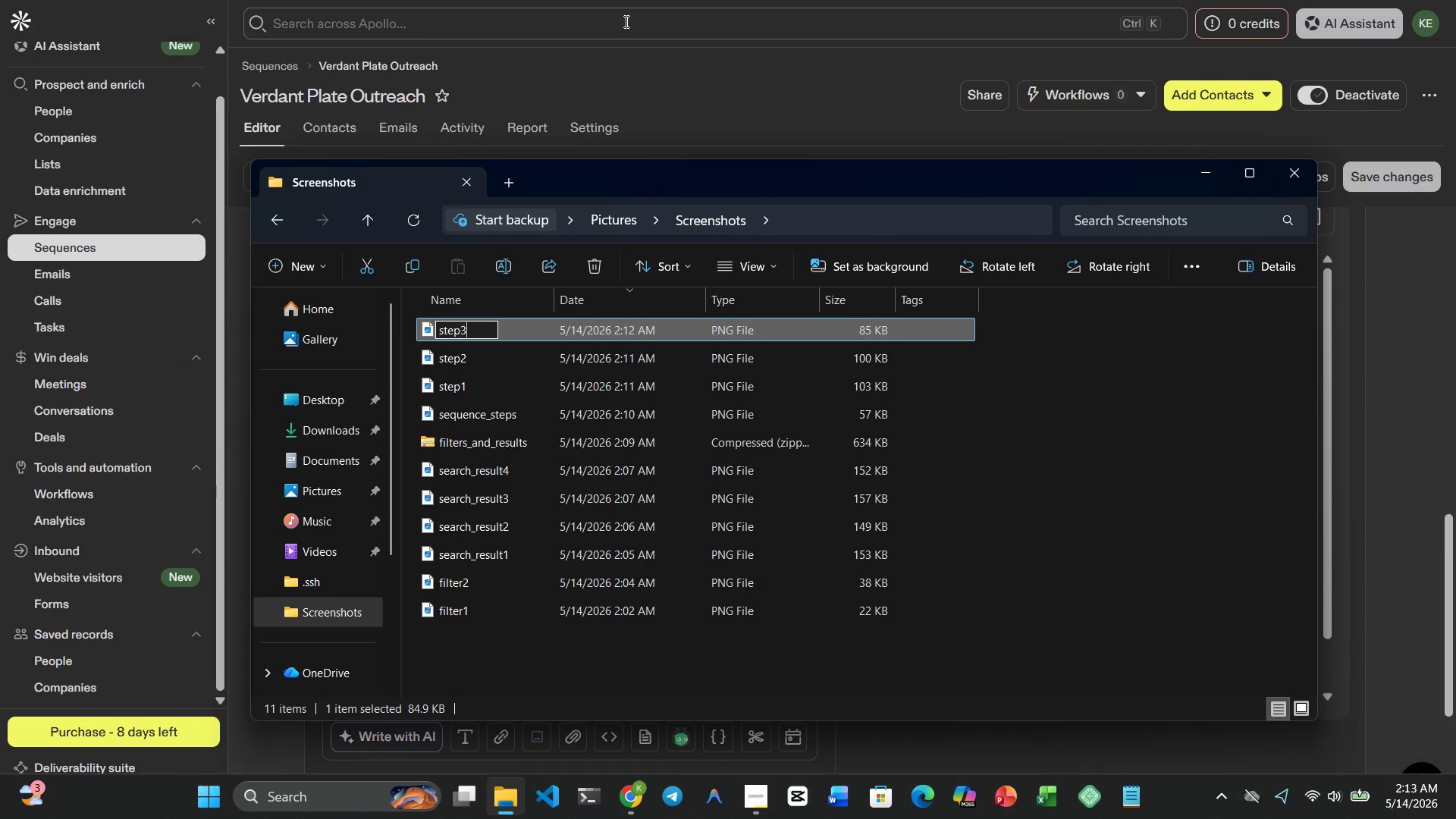 
key(Enter)
 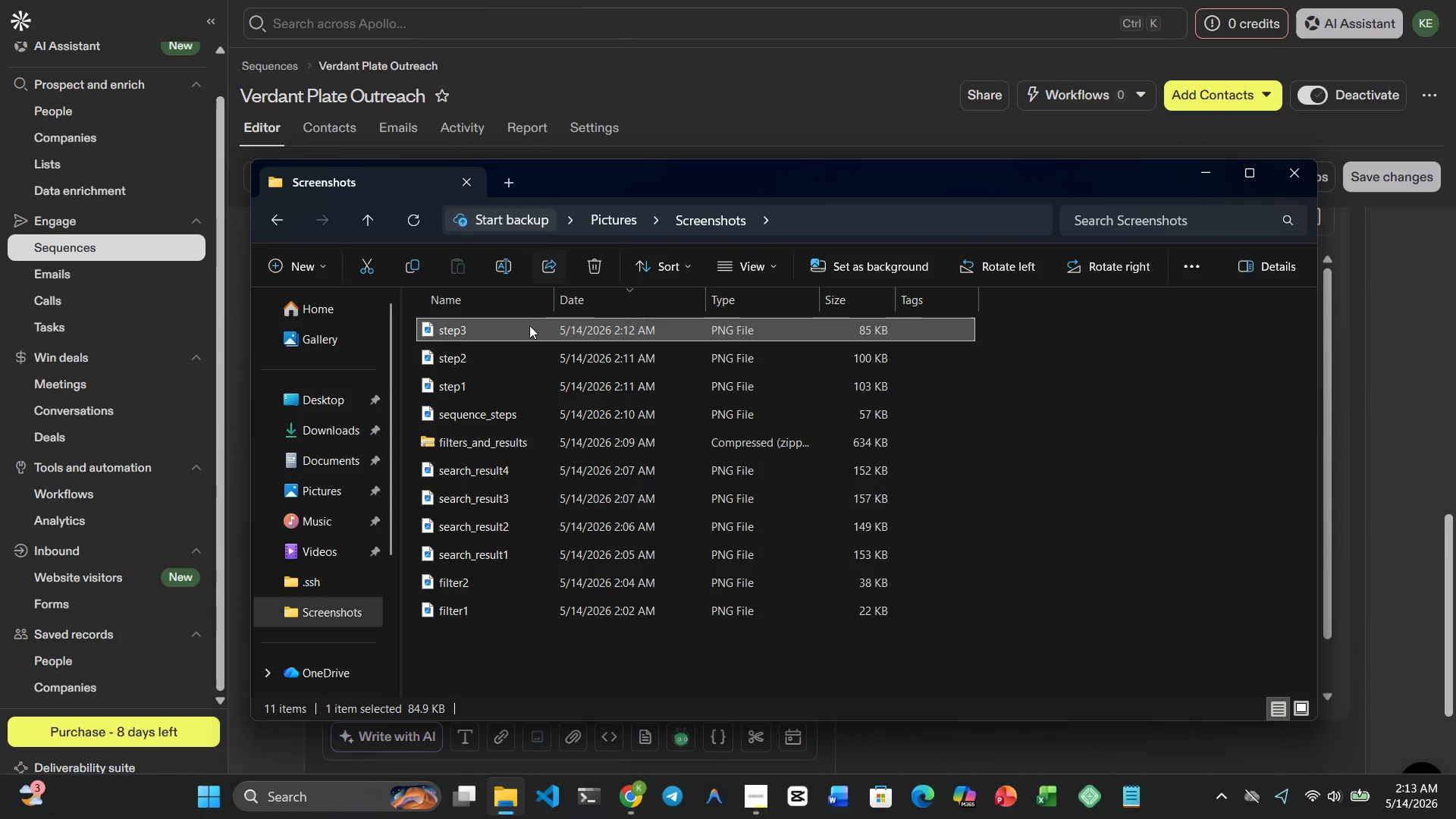 
key(Shift+ArrowDown)
 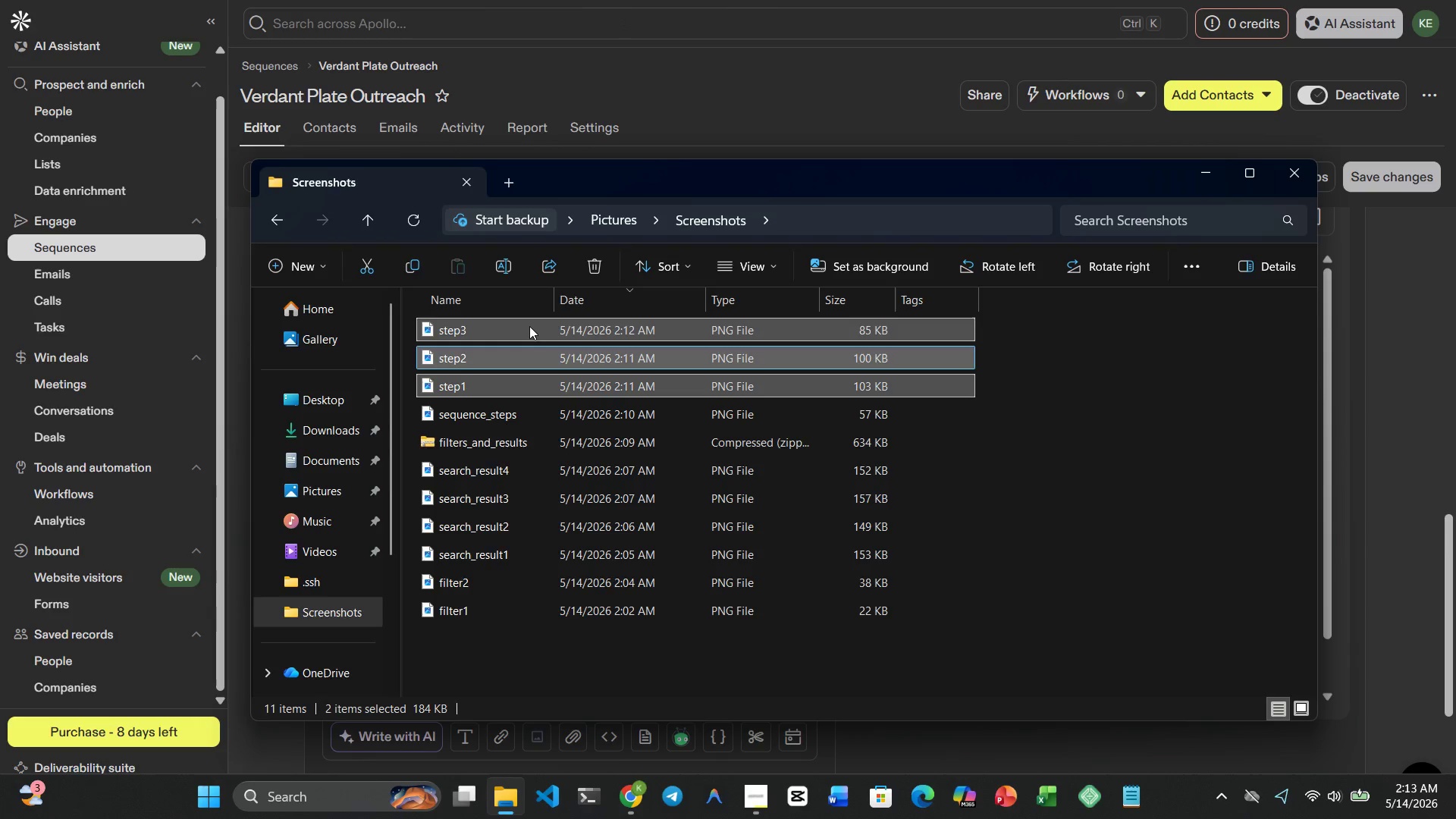 
key(Shift+ArrowDown)
 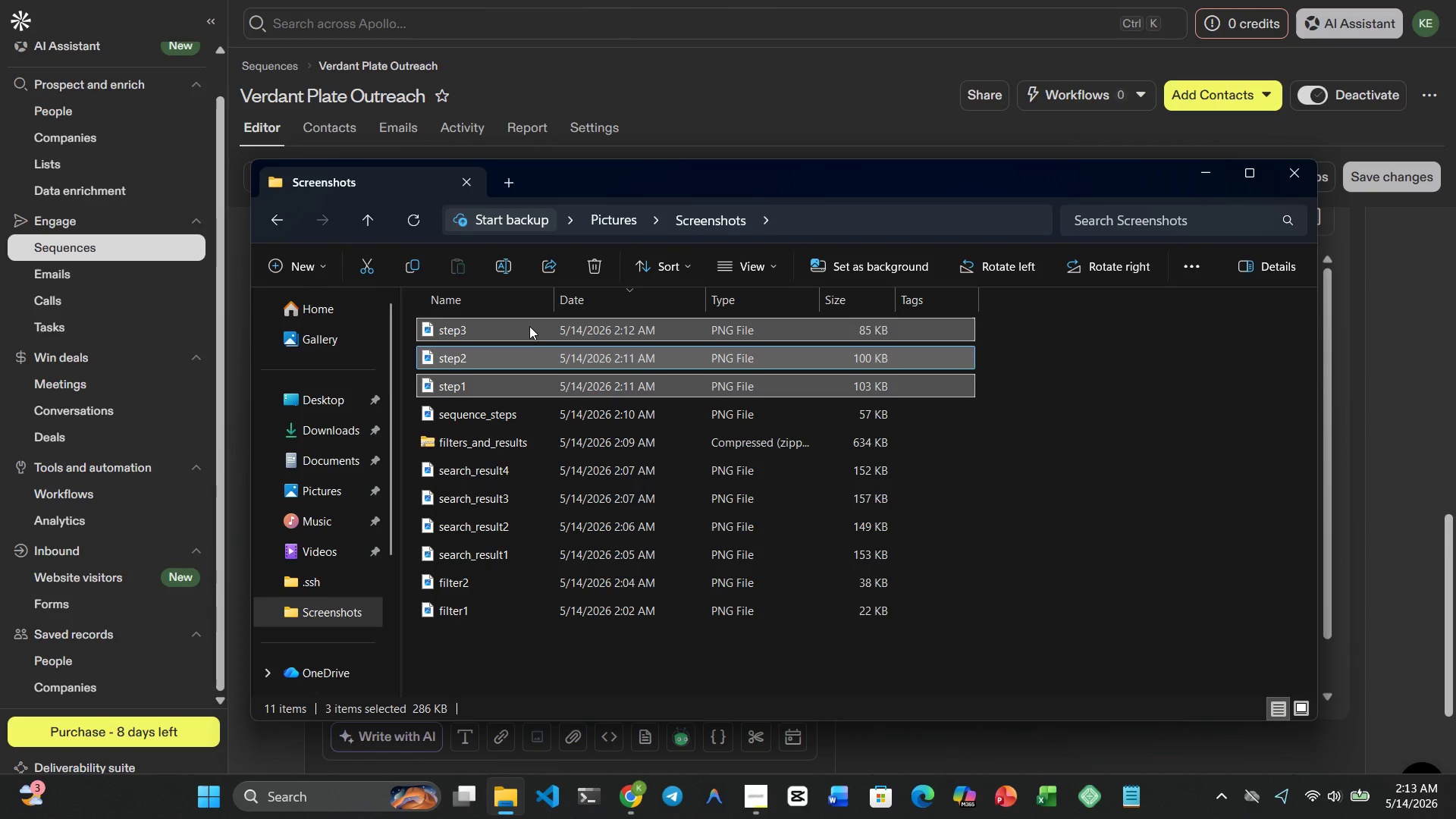 
right_click([529, 326])
 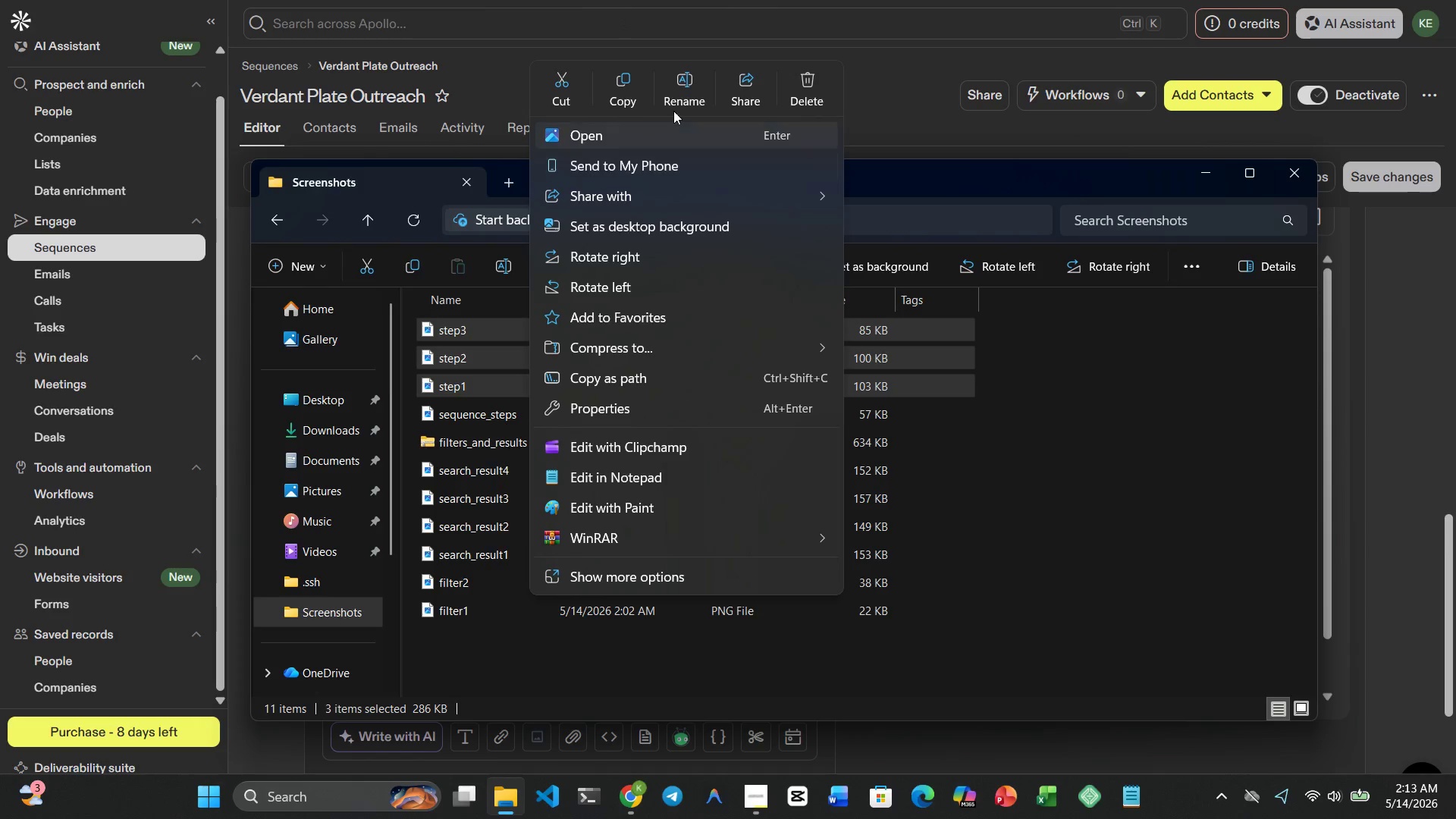 
left_click([686, 96])
 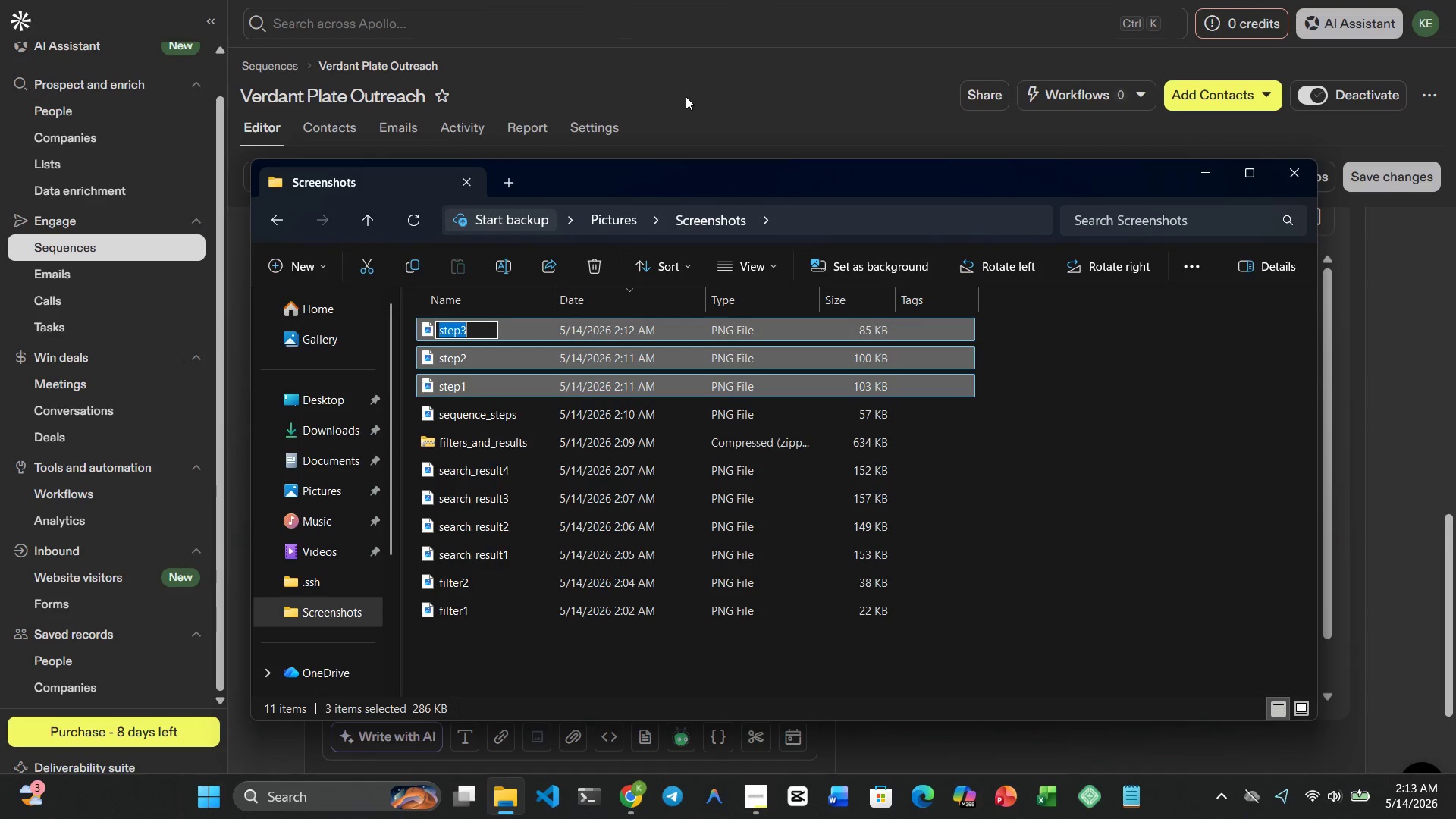 
type(sequence_logic)
 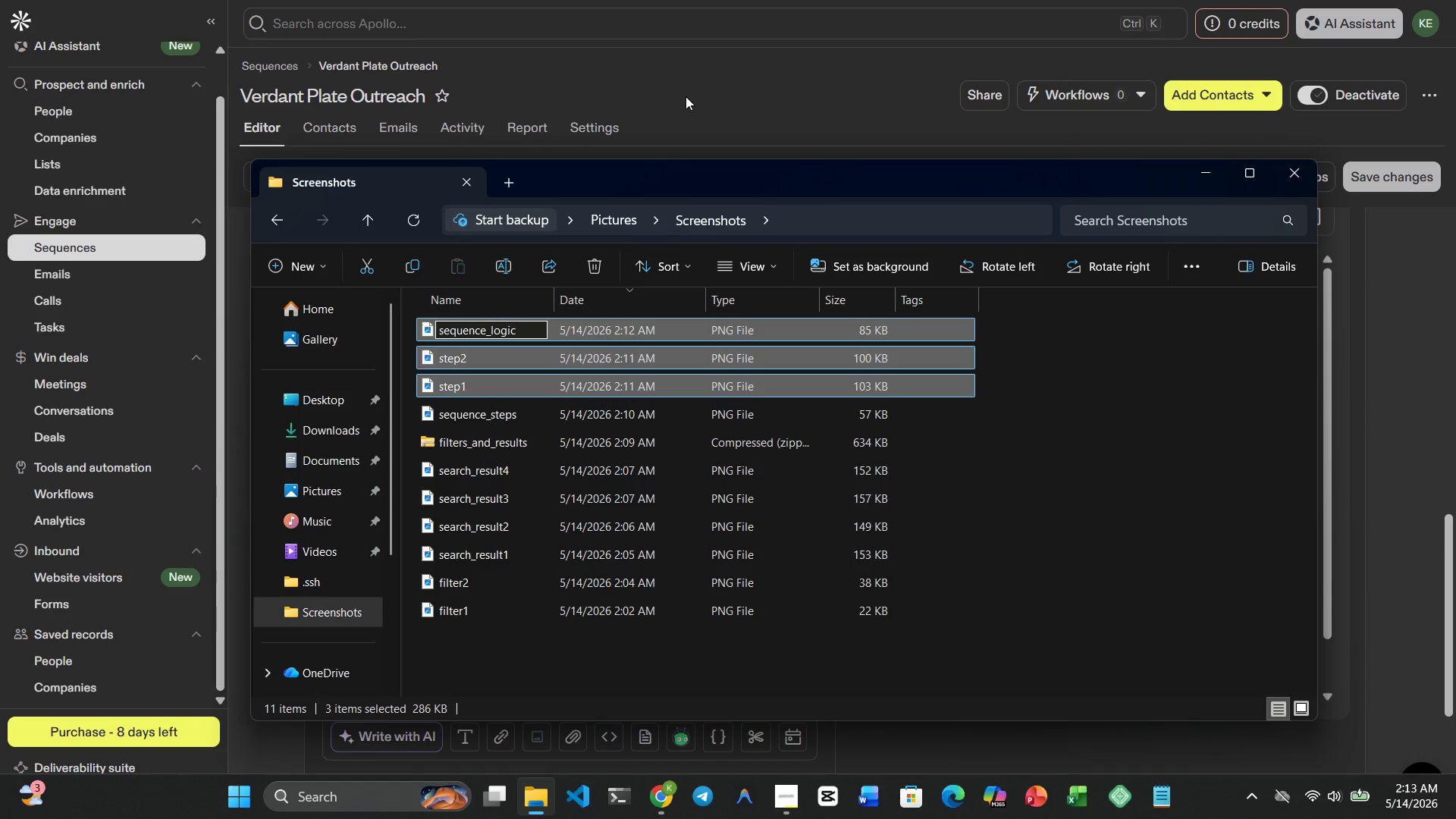 
 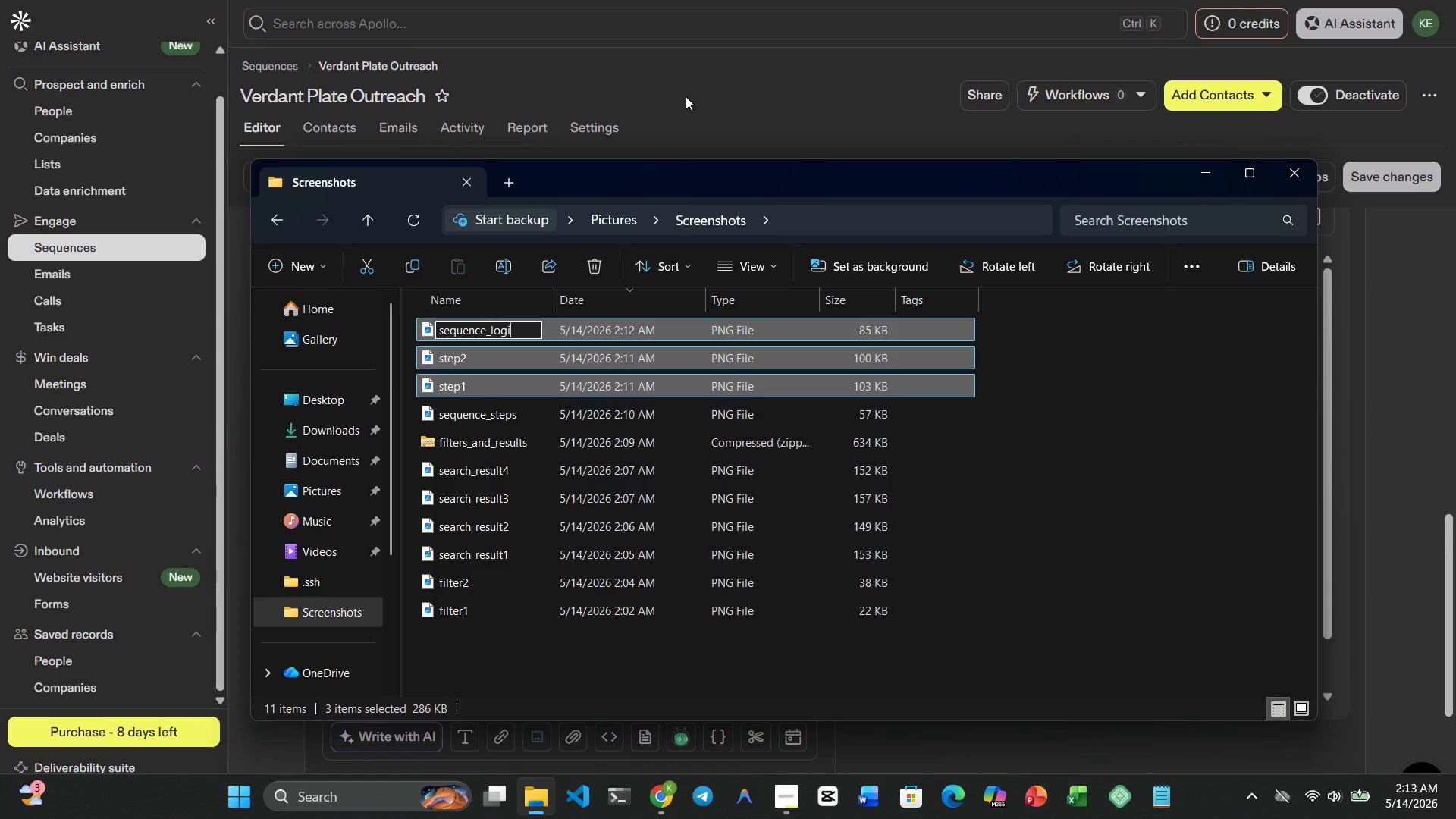 
key(Enter)
 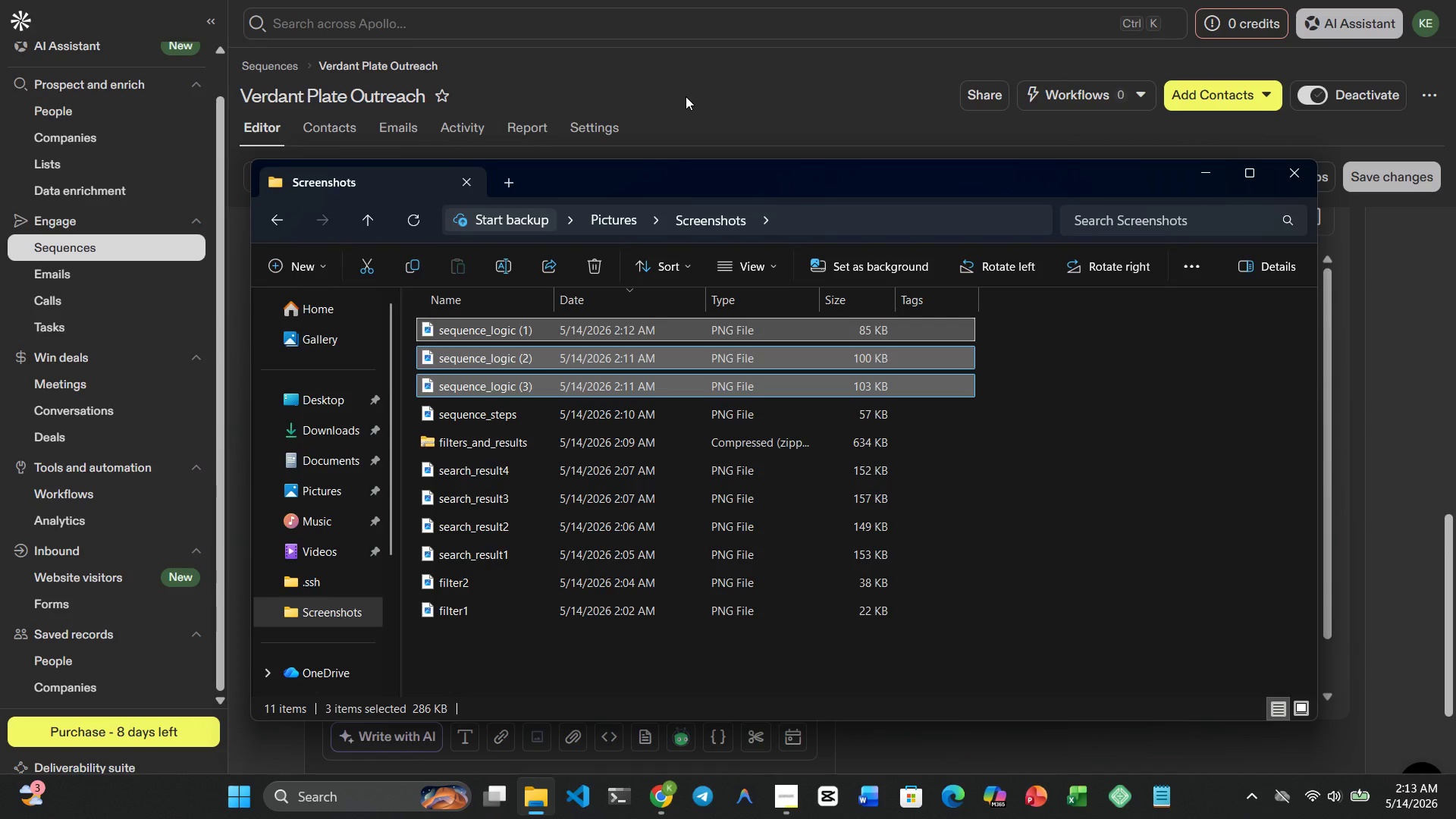 
key(Control+Z)
 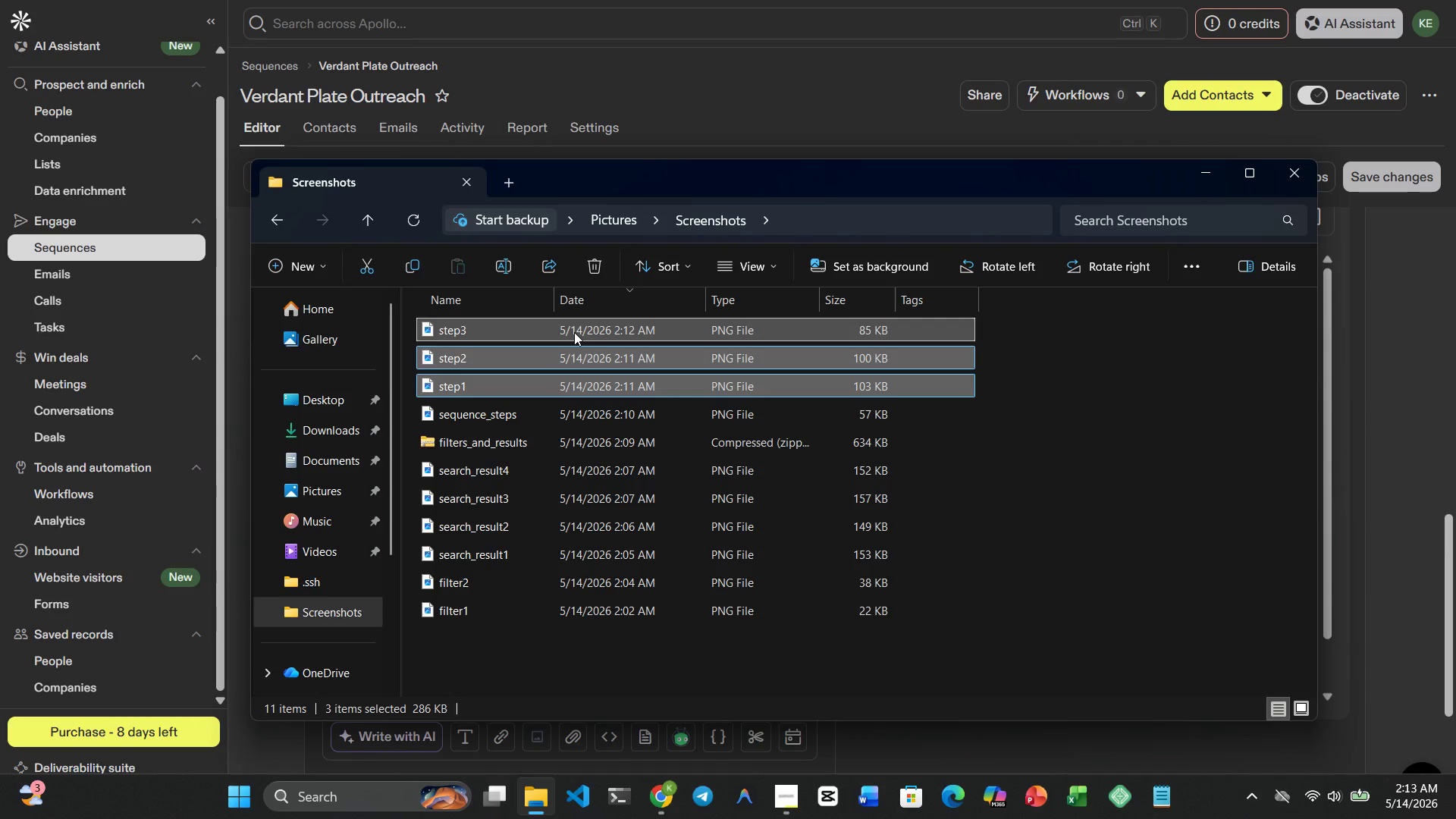 
right_click([574, 332])
 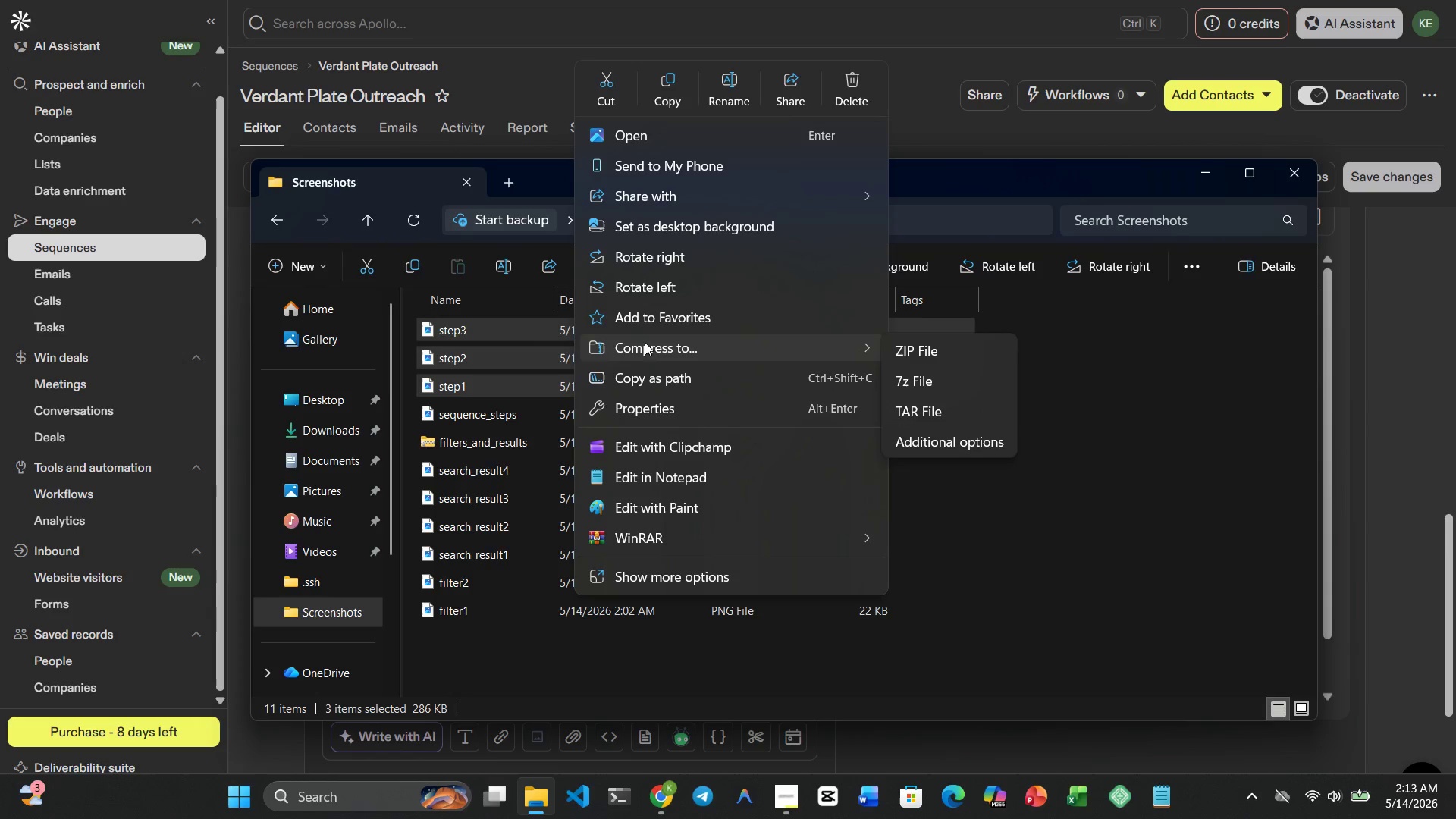 
left_click([923, 348])
 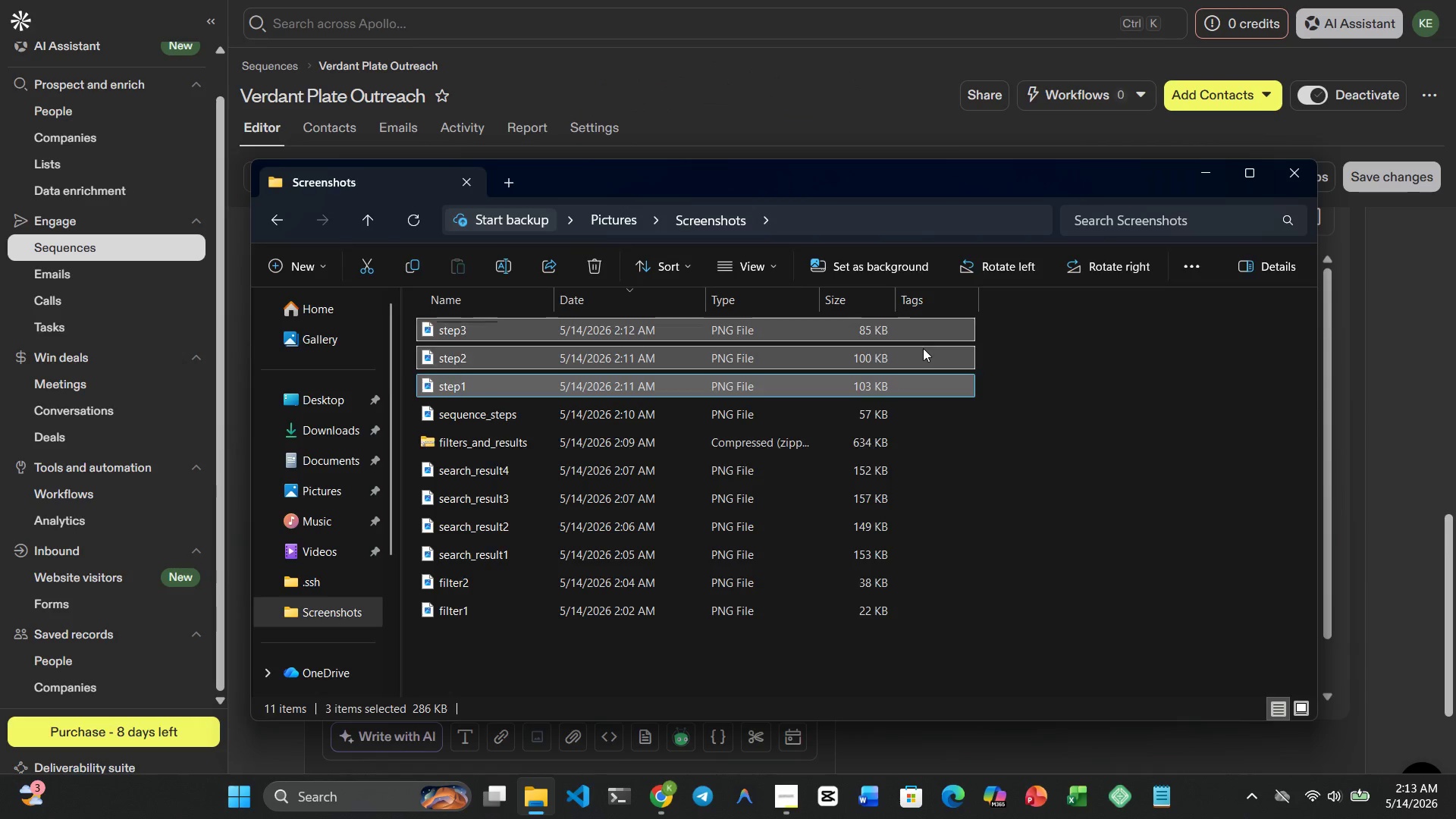 
type(sequence_logic)
 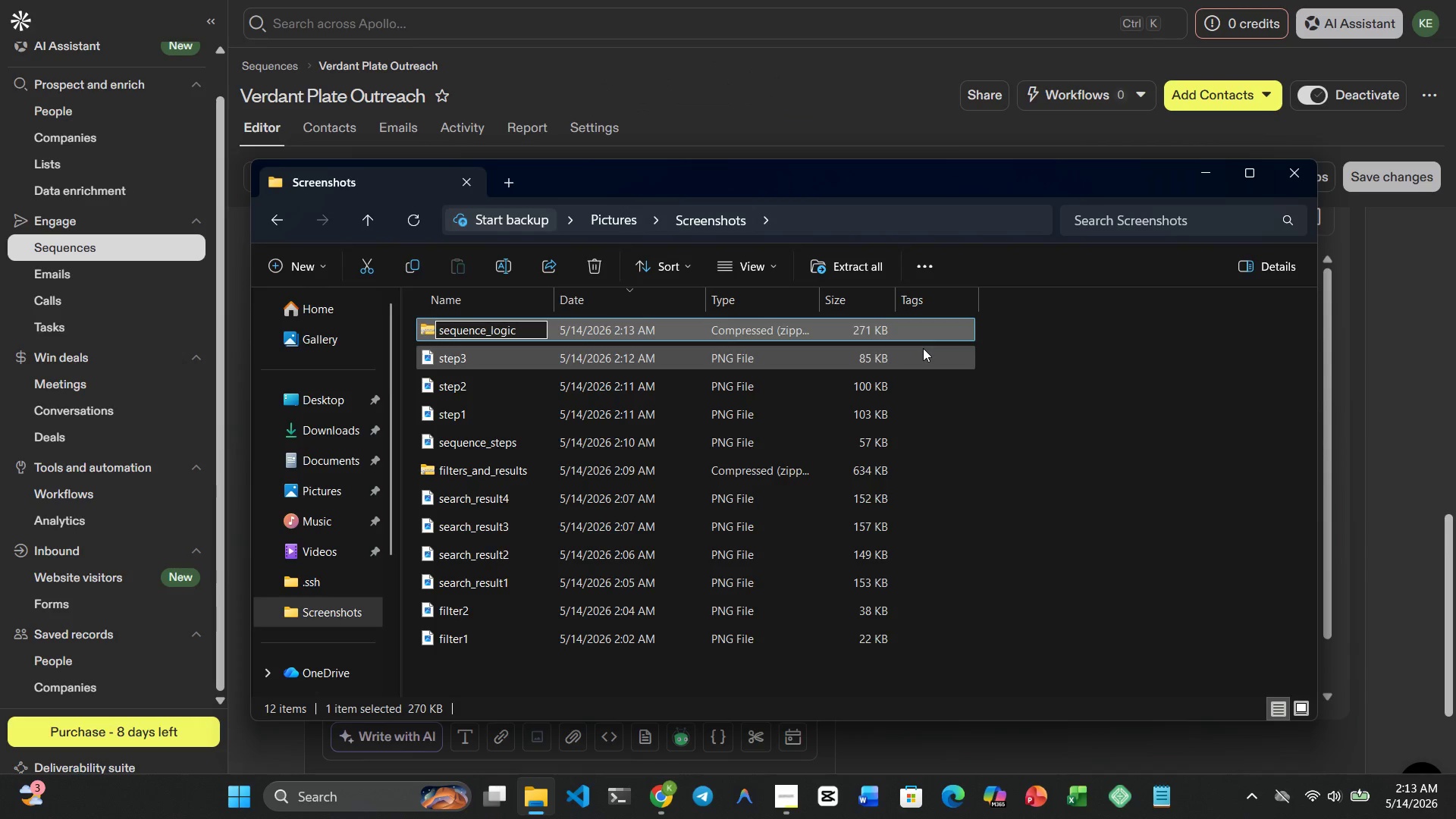 
key(Enter)
 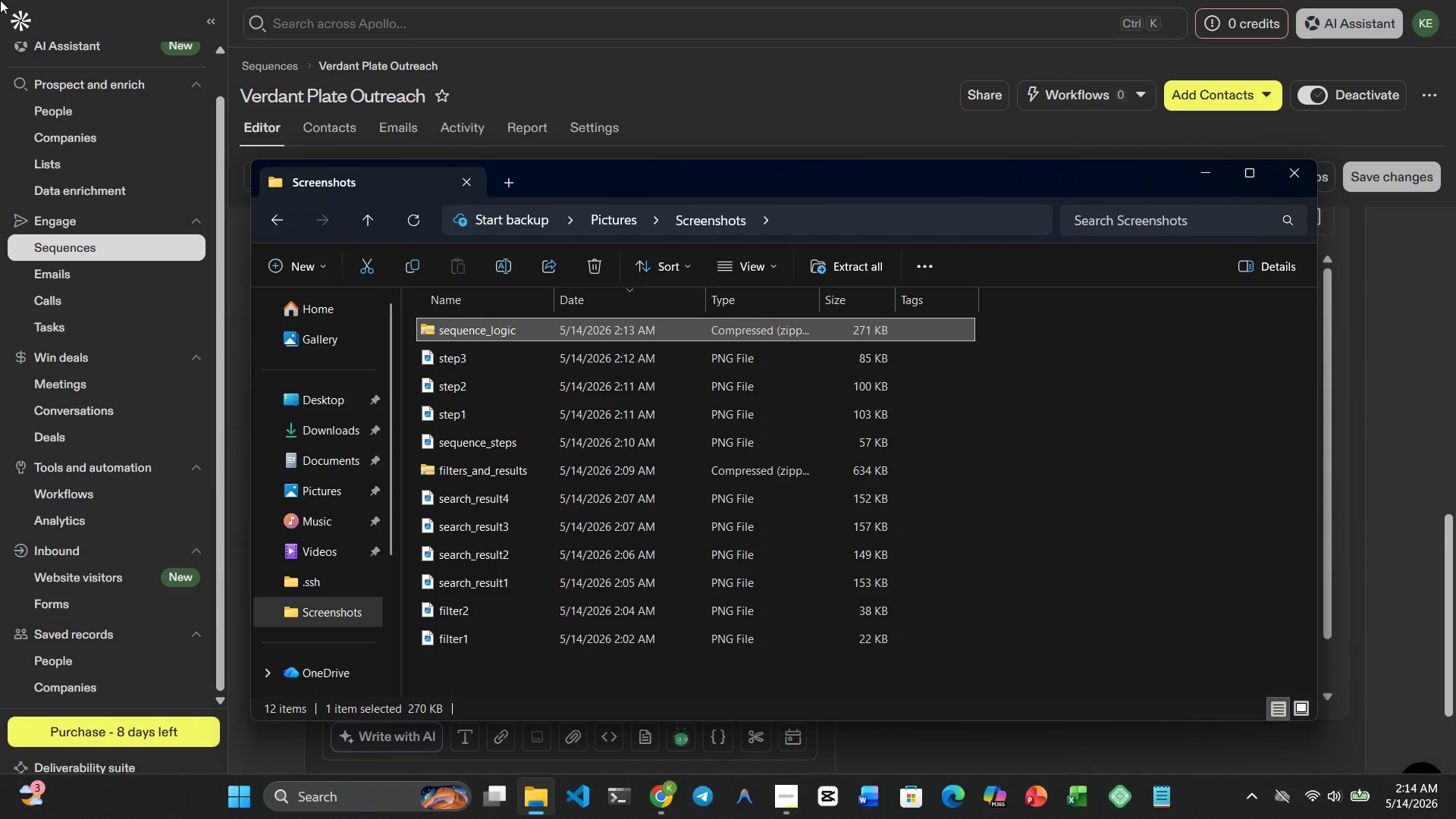 
wait(18.7)
 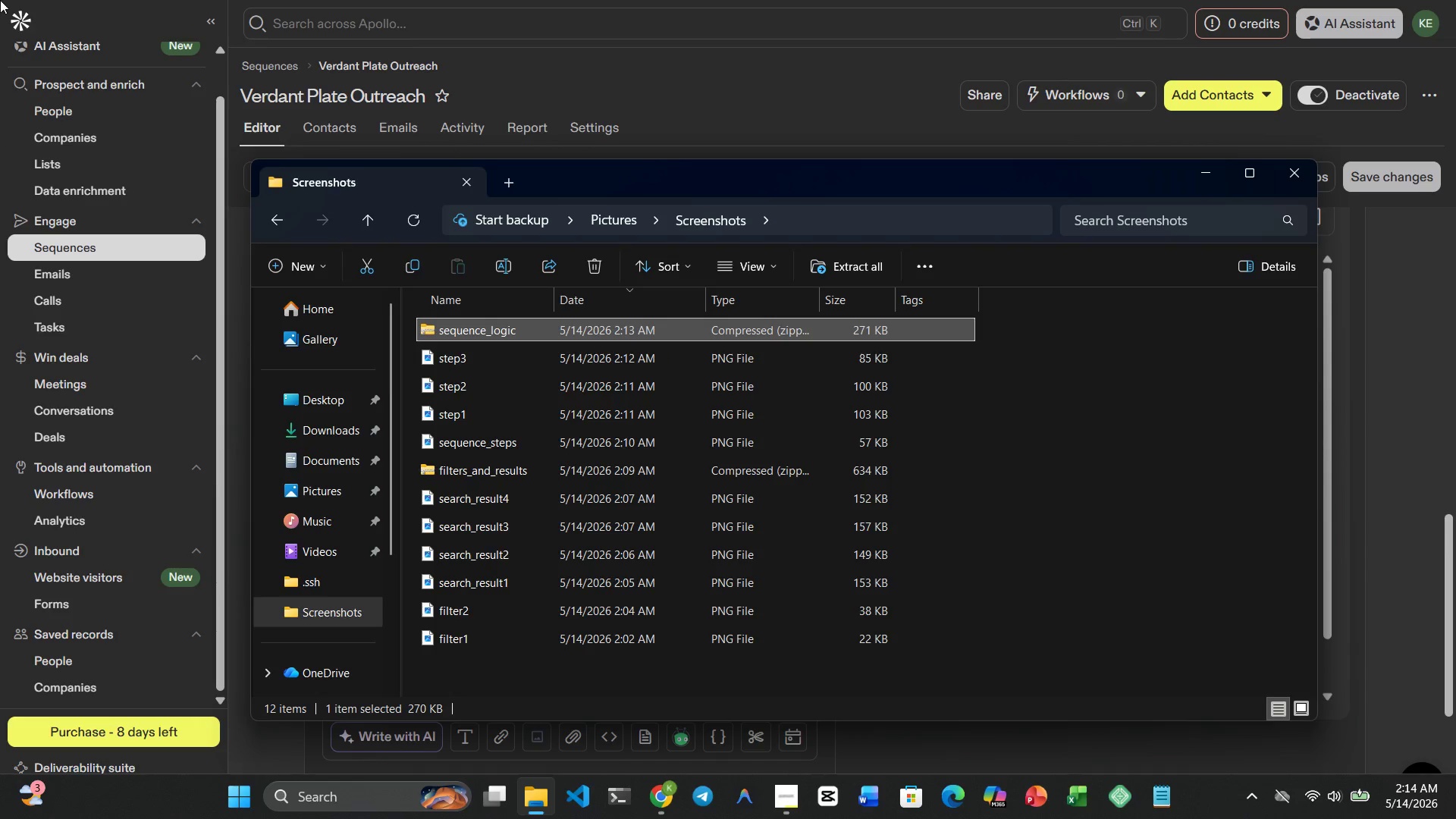 
scroll: coordinate [541, 466], scroll_direction: down, amount: 5.0
 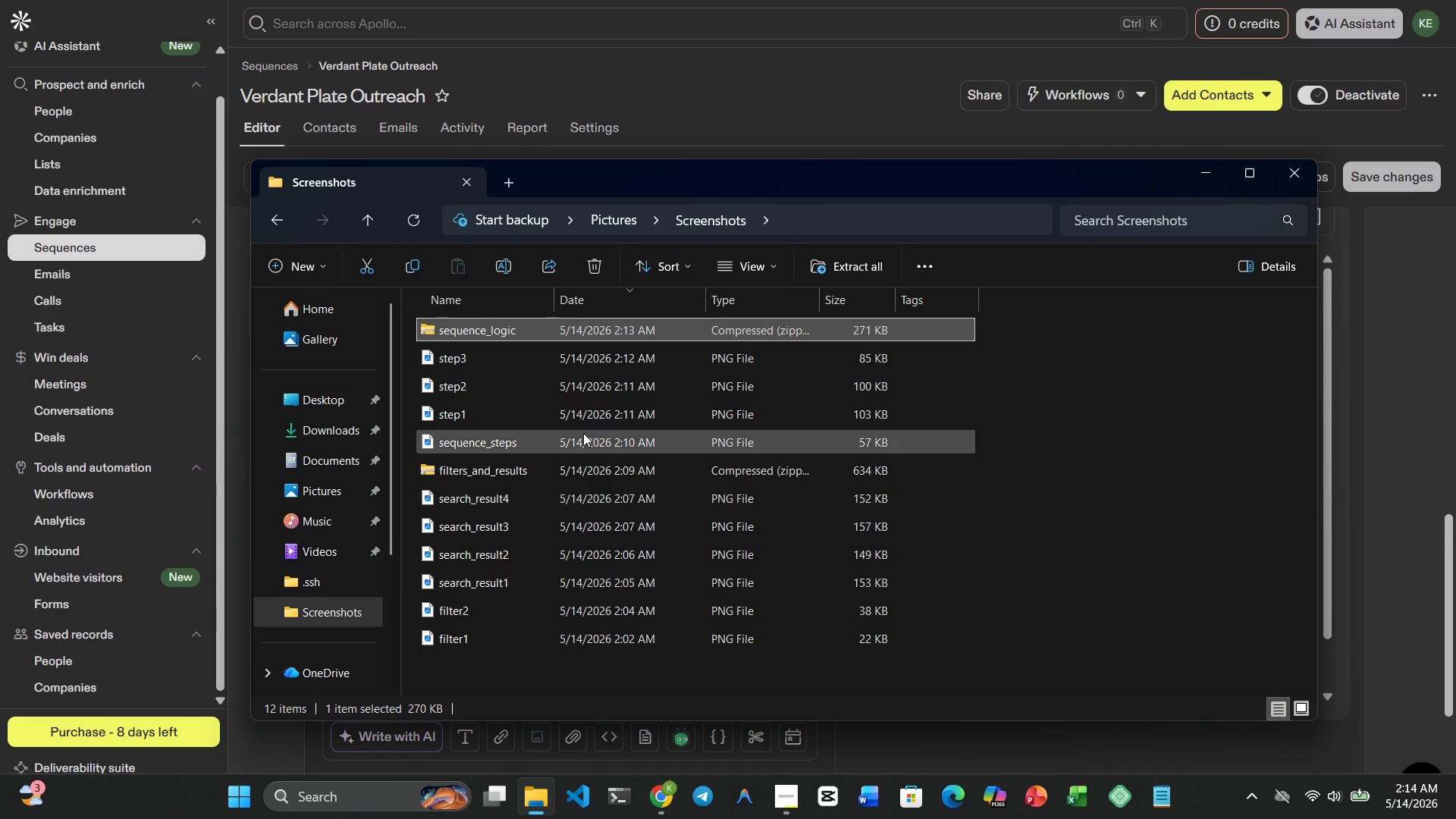 
mouse_move([502, 489])
 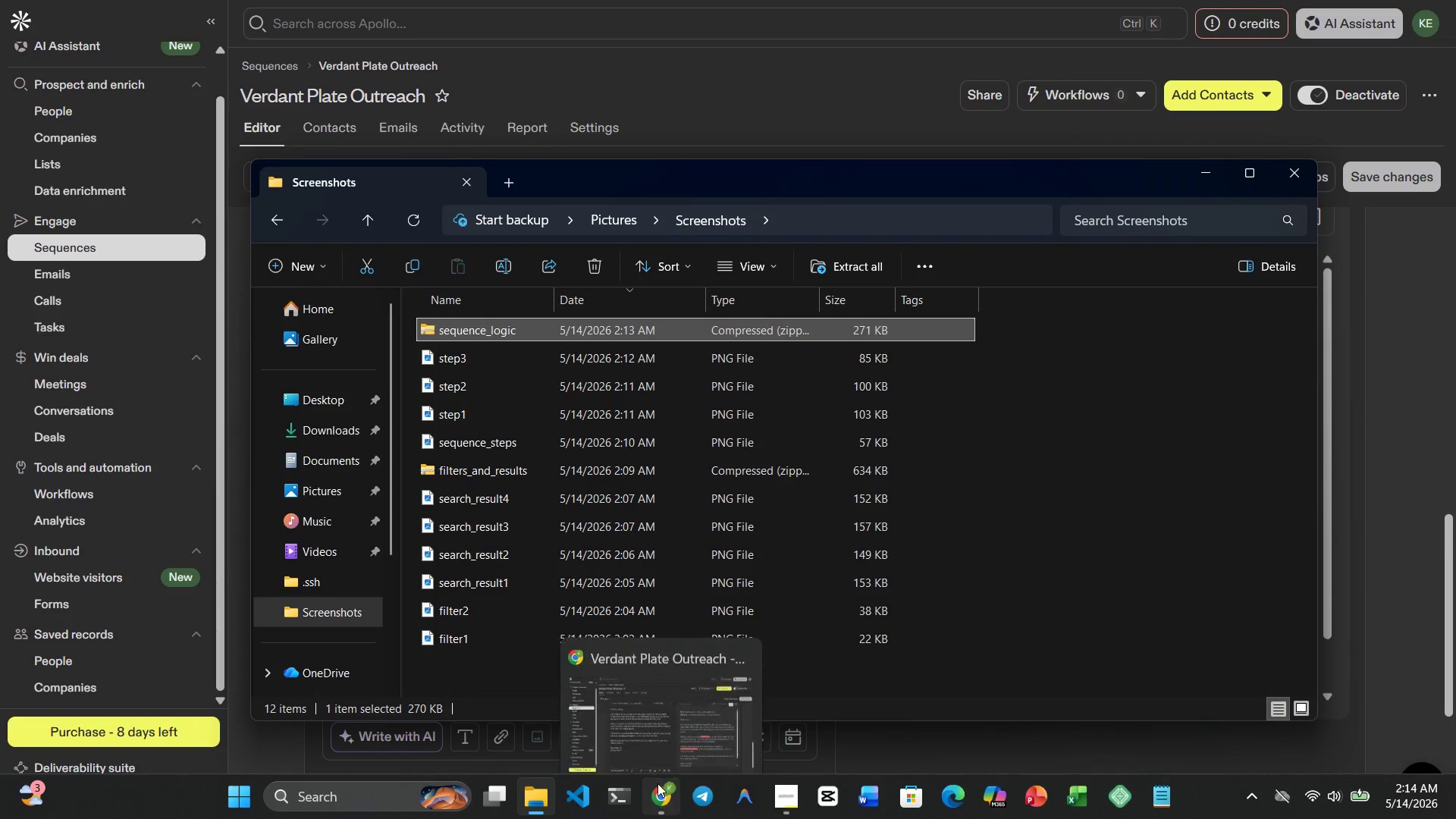 